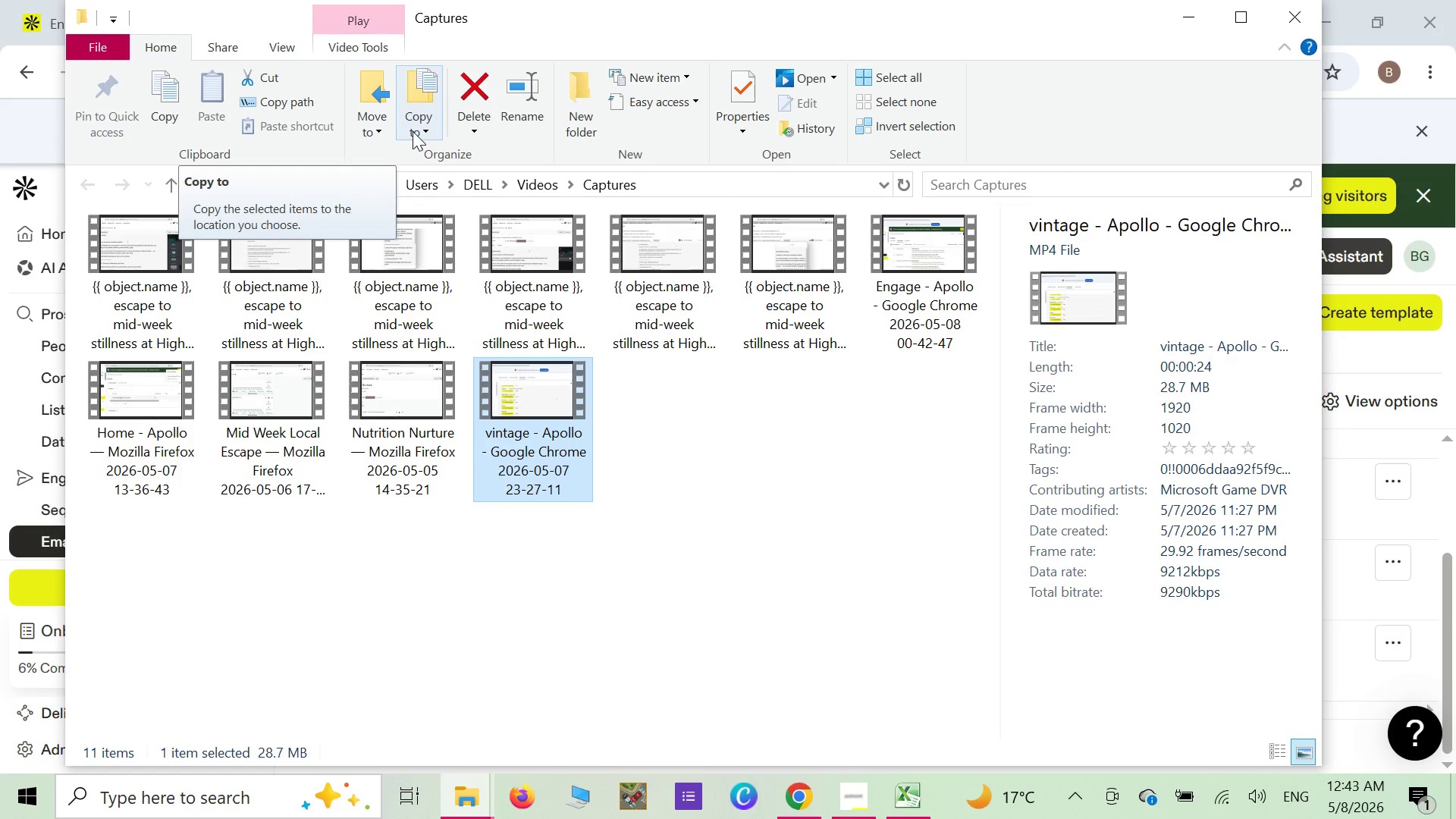 
left_click([943, 238])
 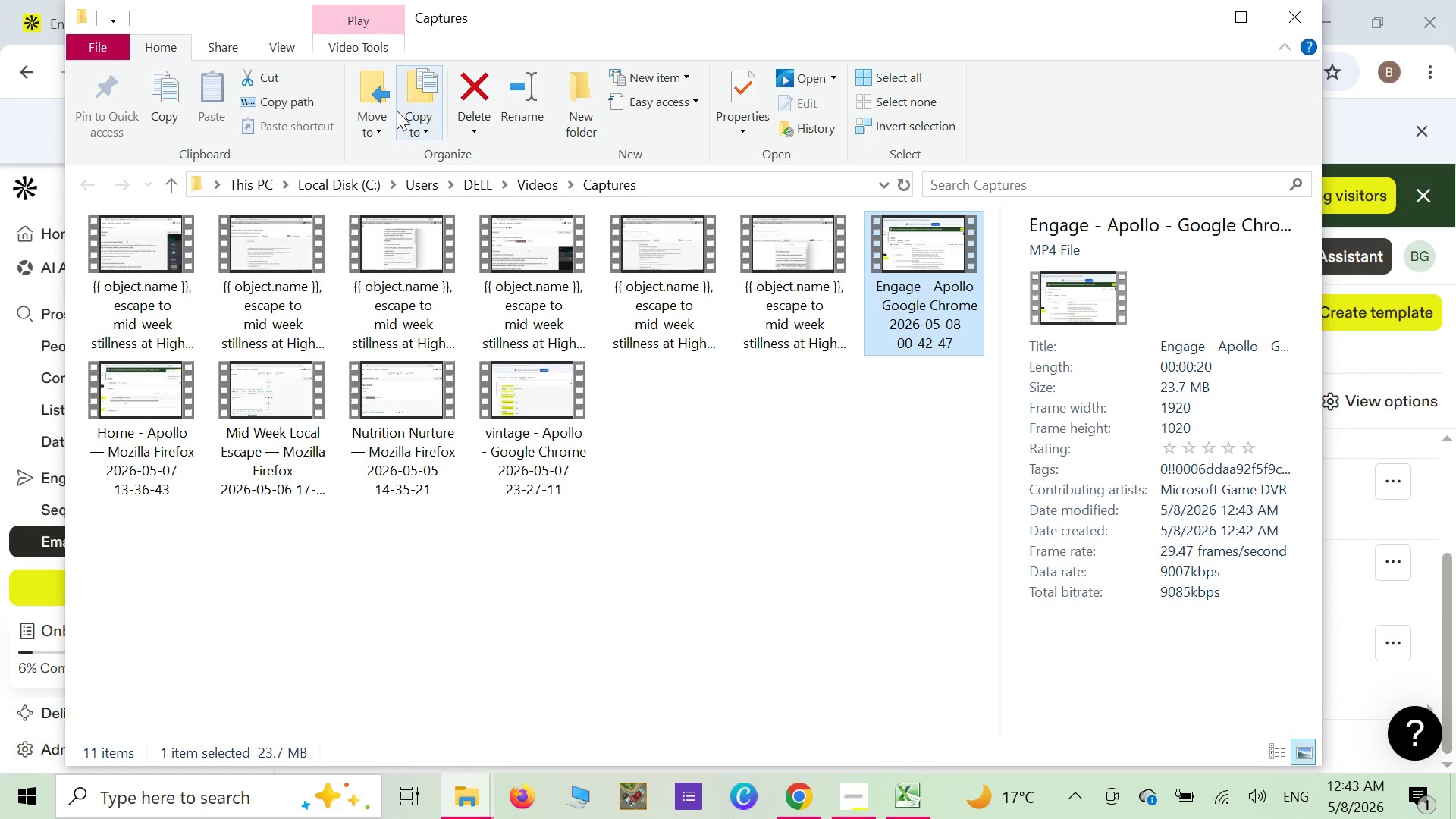 
left_click([415, 131])
 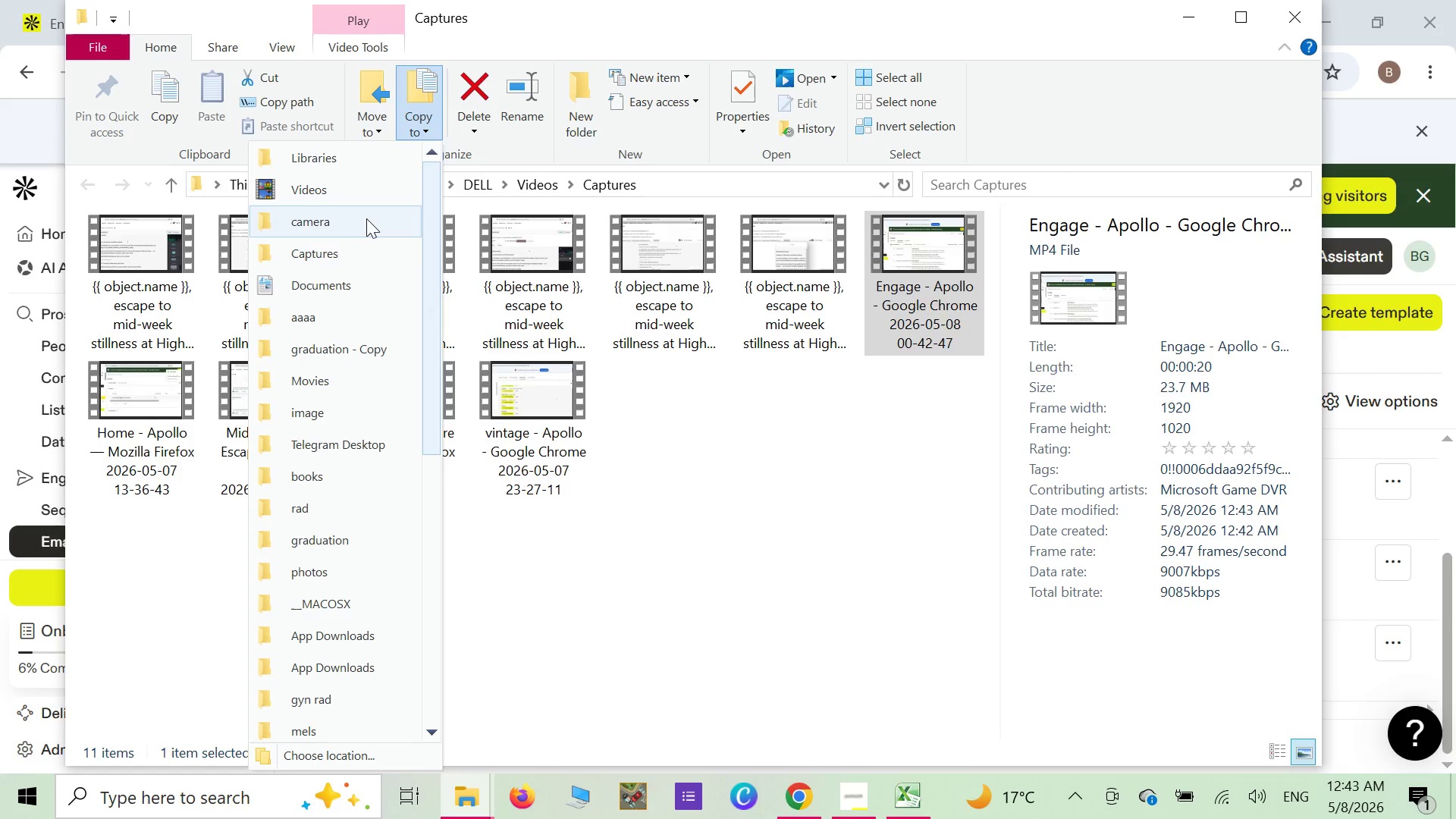 
scroll: coordinate [388, 394], scroll_direction: down, amount: 6.0
 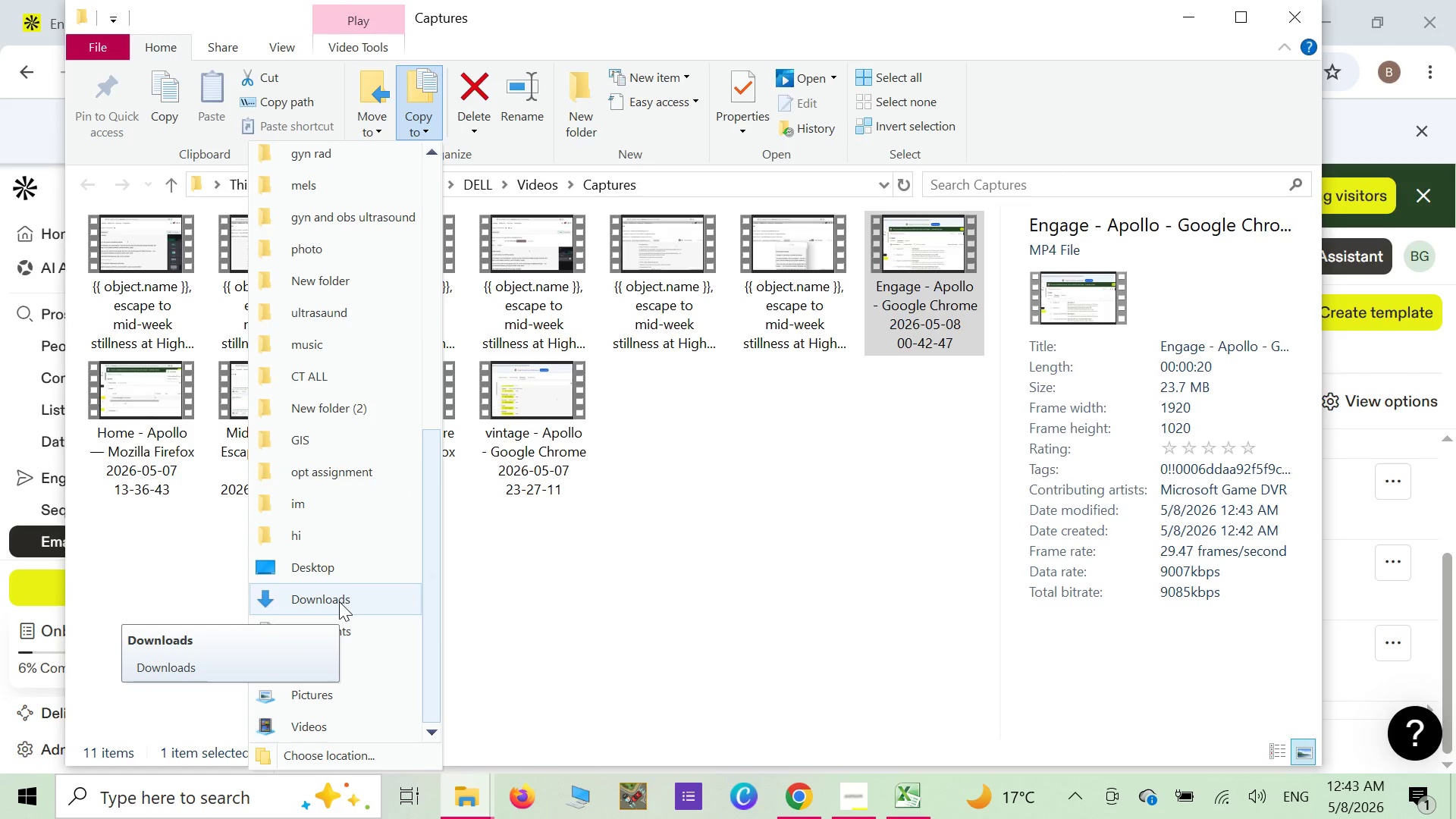 
left_click([339, 601])
 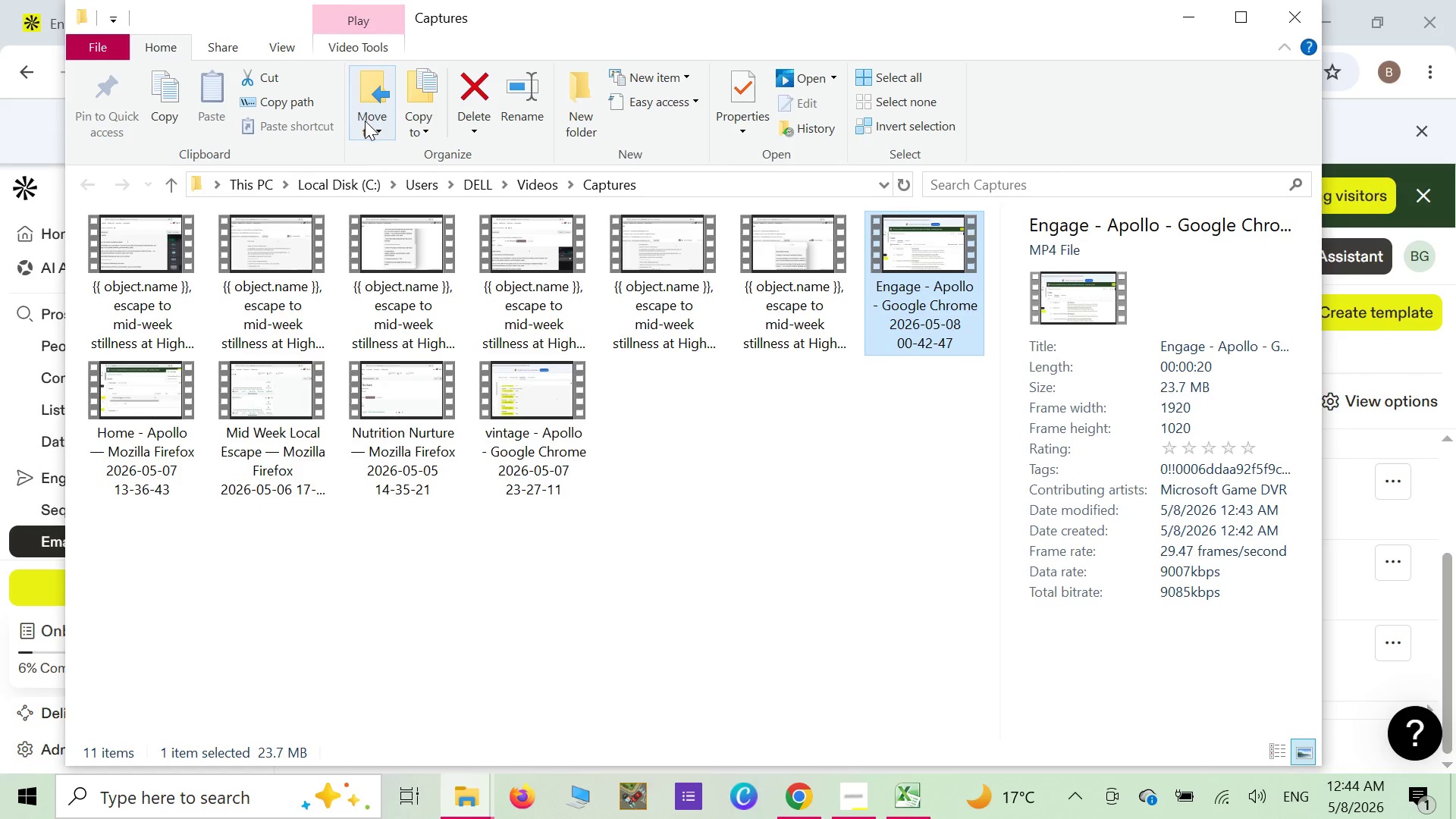 
wait(7.61)
 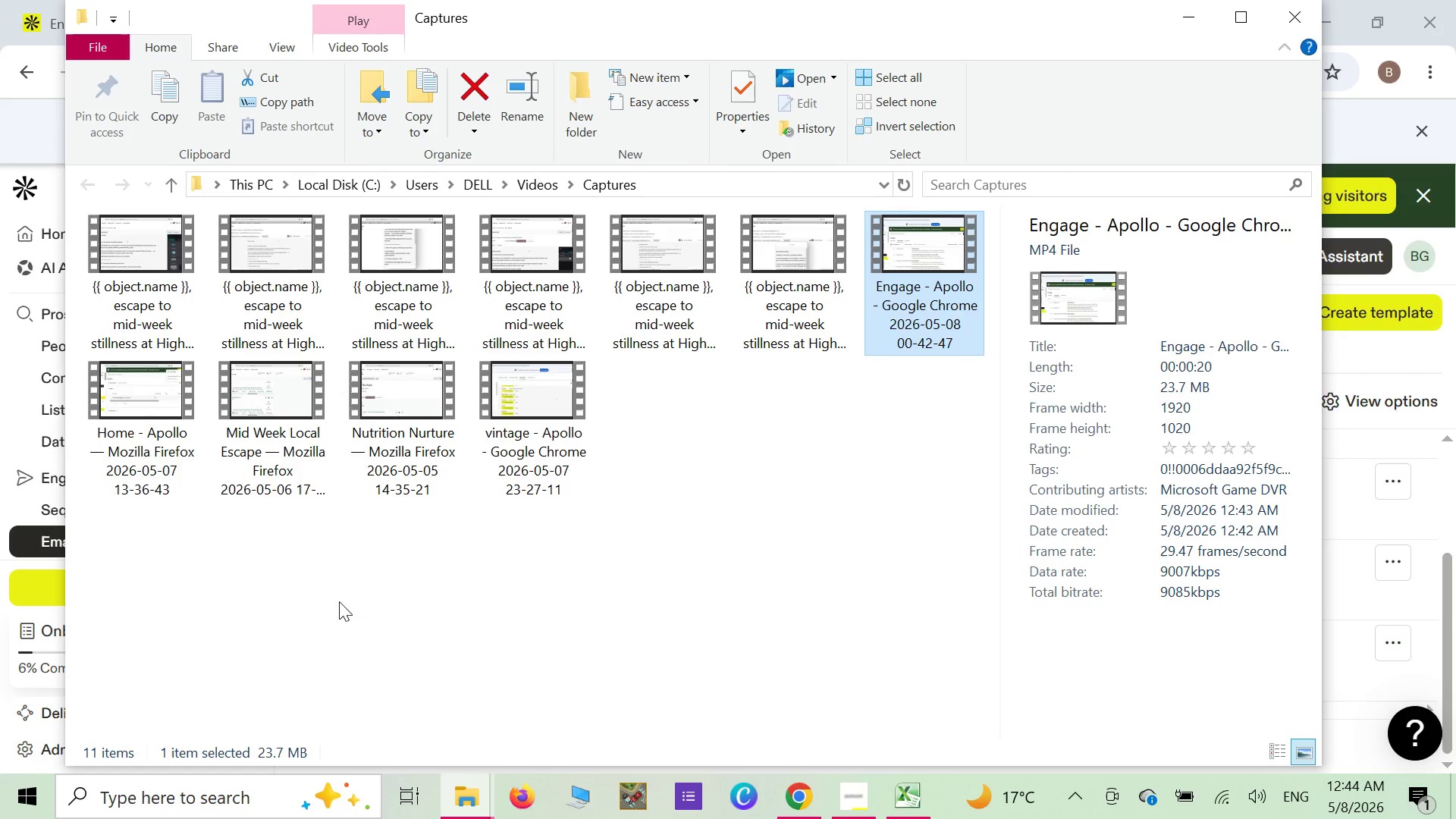 
left_click([1200, 18])
 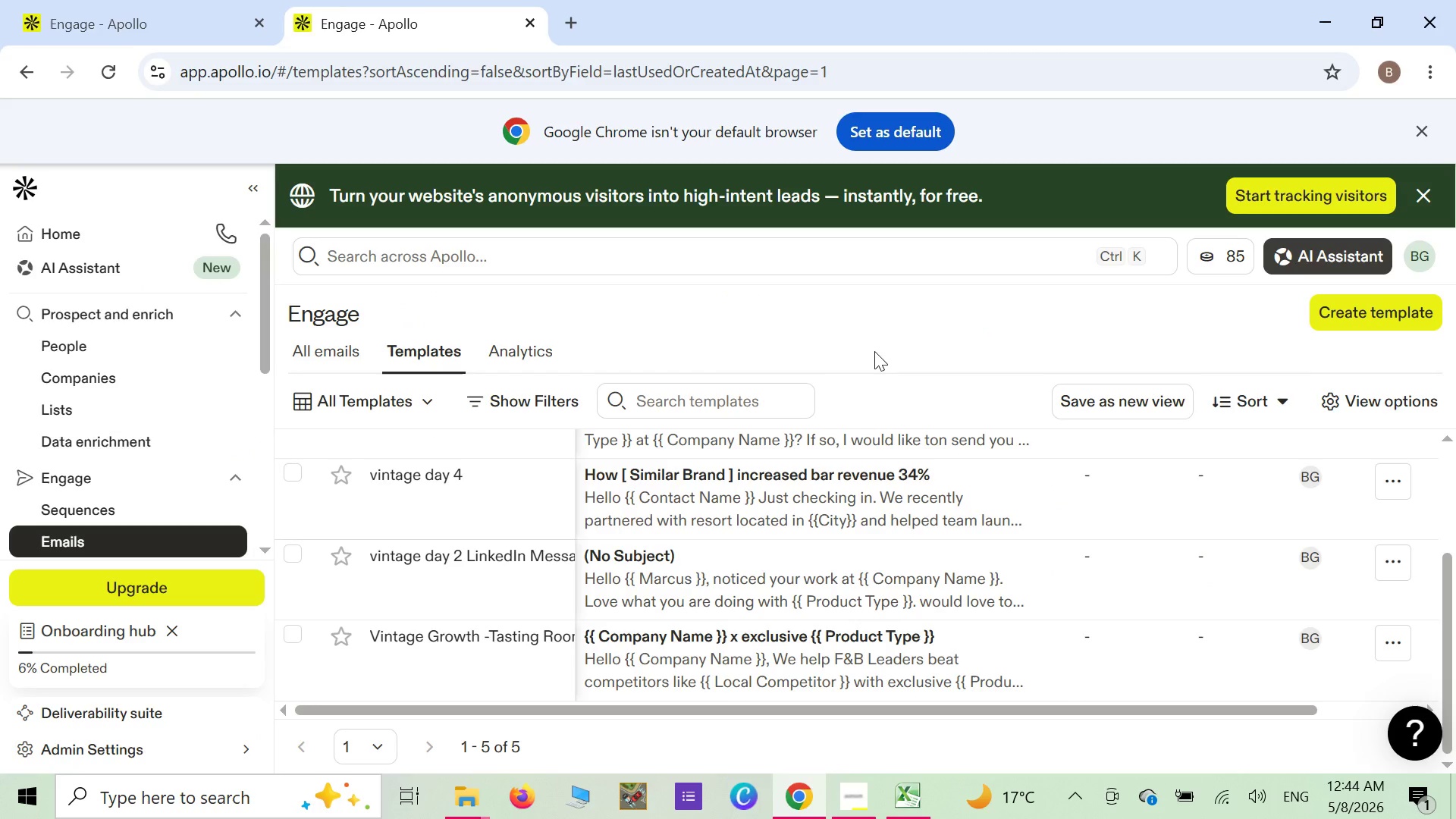 
scroll: coordinate [874, 351], scroll_direction: down, amount: 2.0
 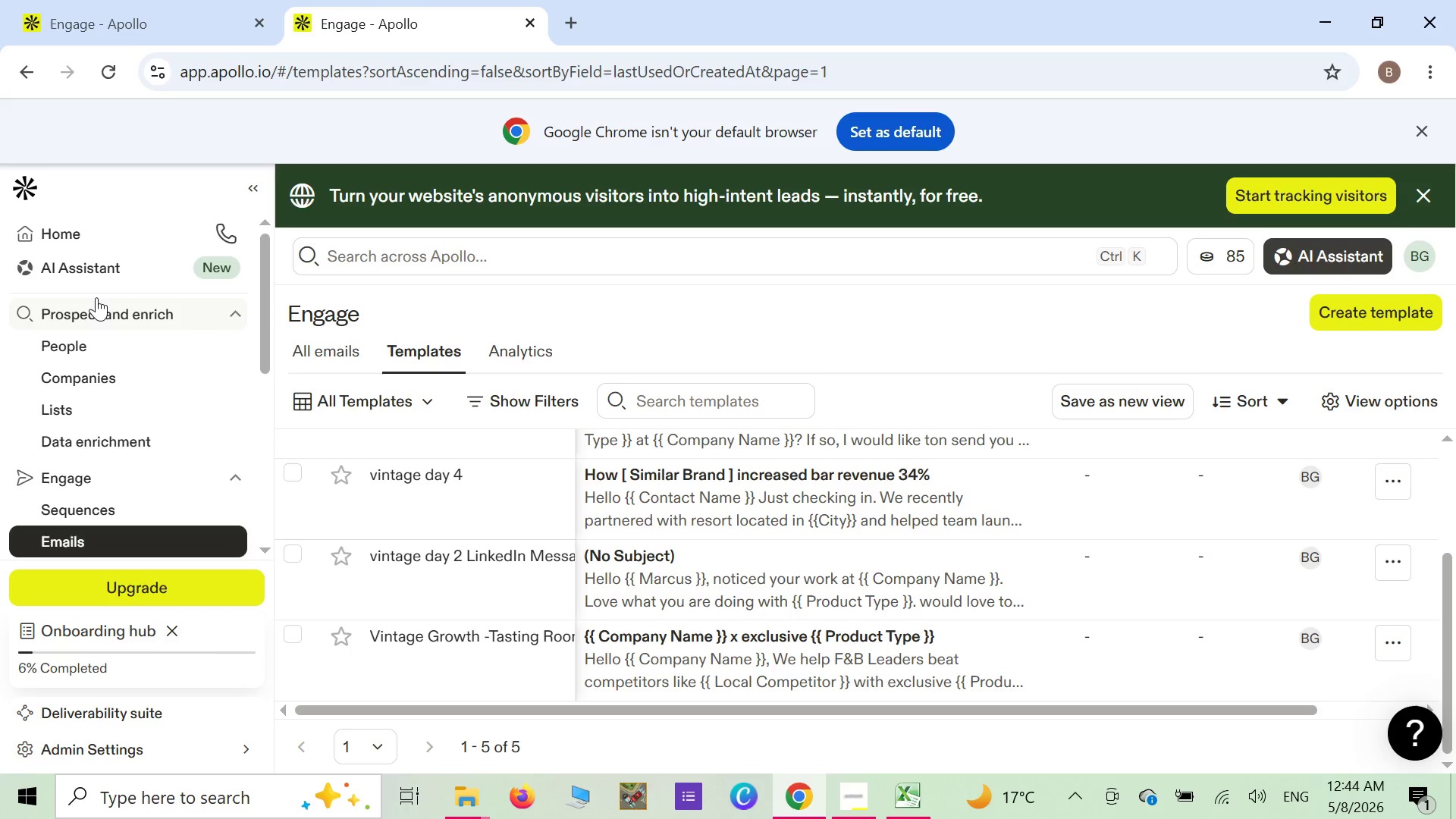 
left_click([101, 352])
 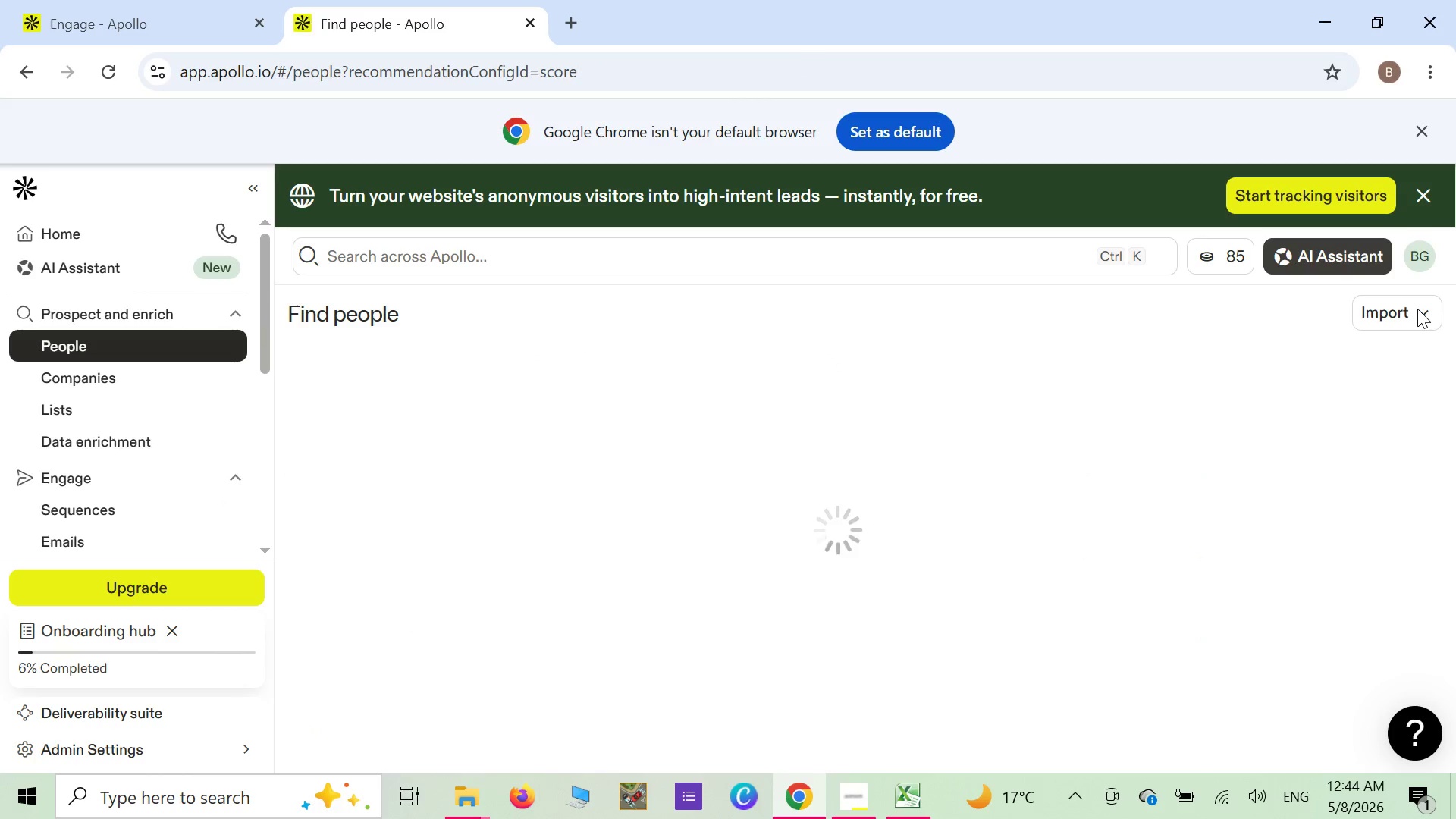 
wait(9.44)
 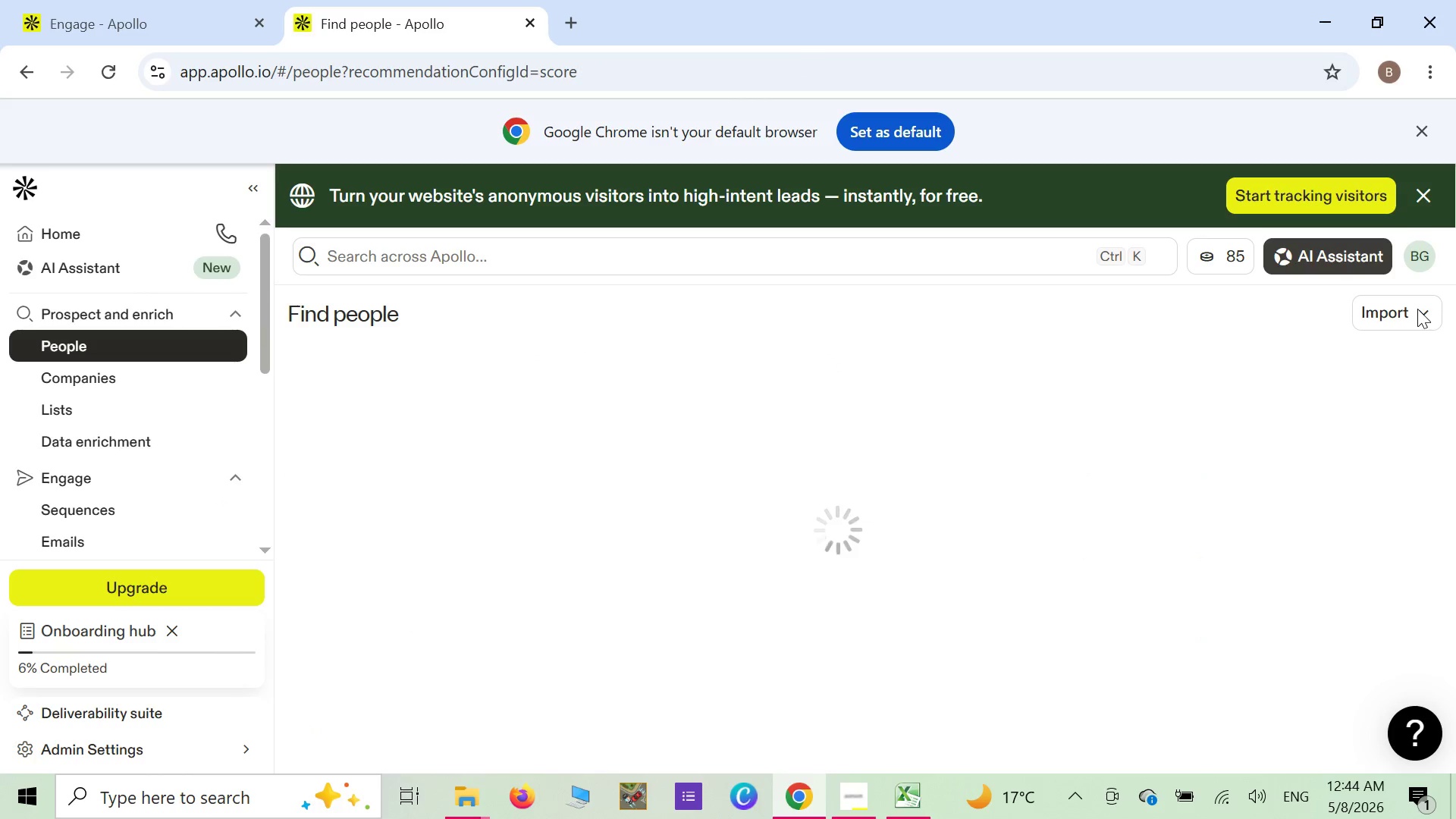 
left_click([1417, 309])
 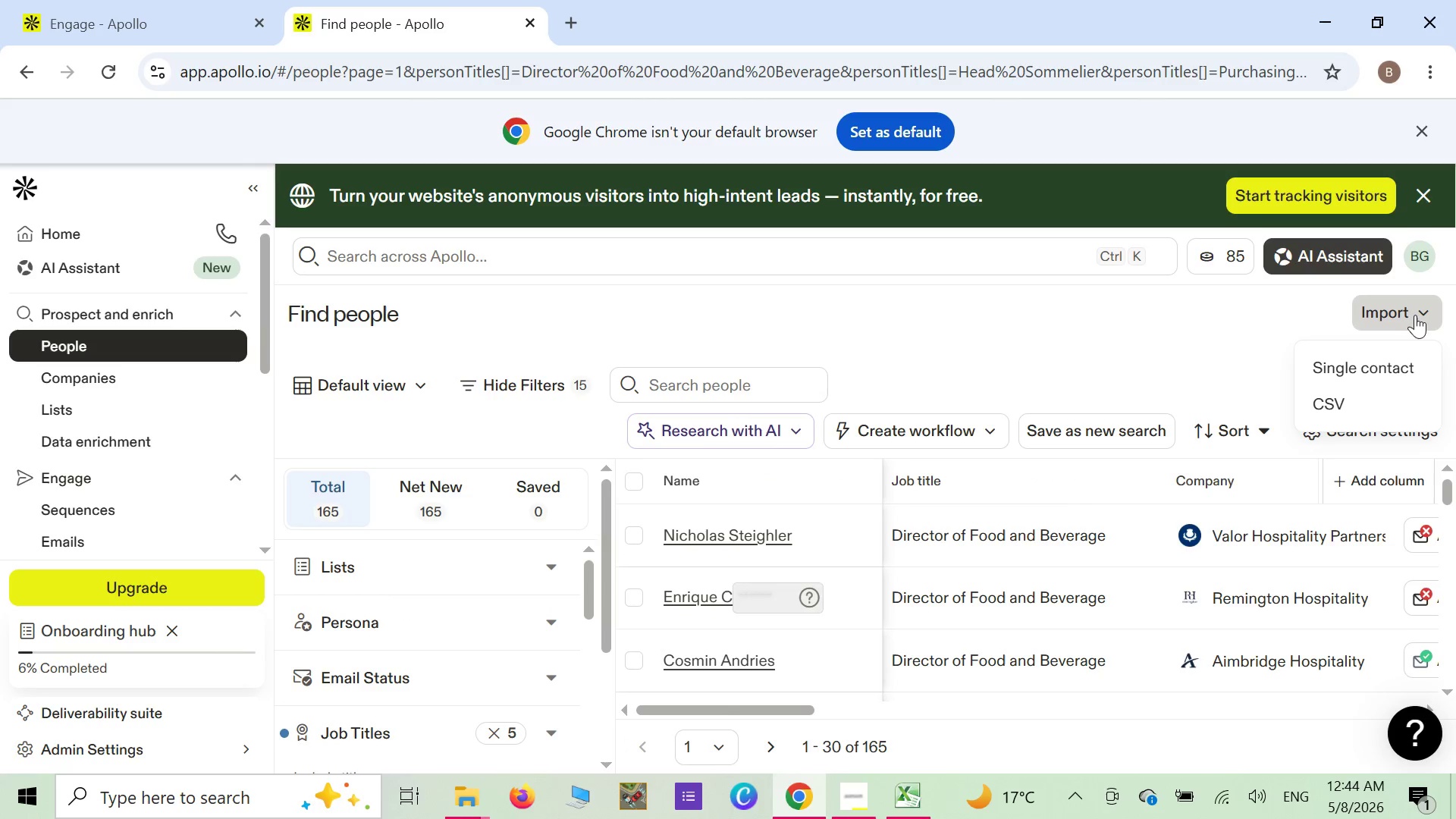 
left_click([1355, 401])
 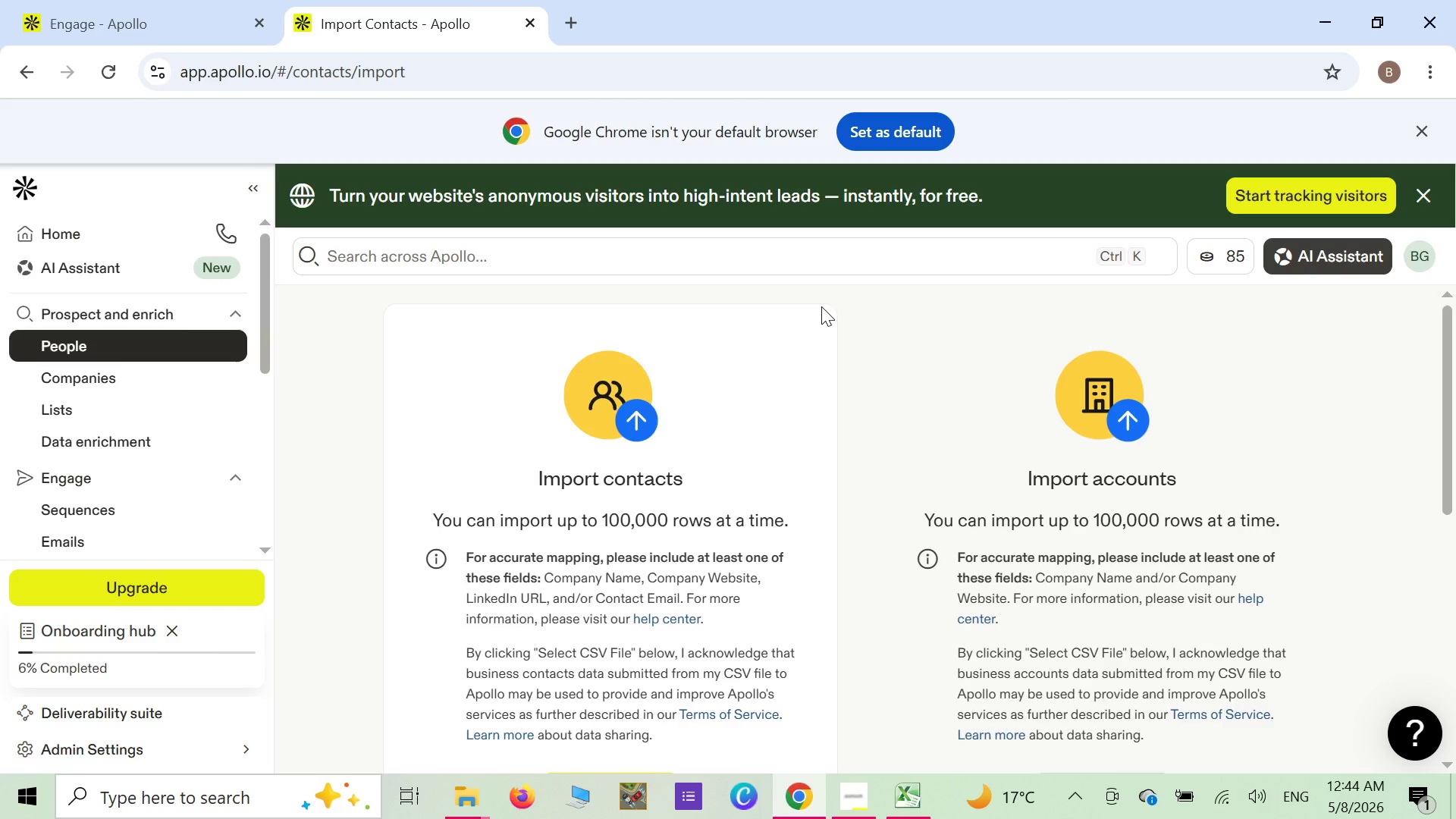 
wait(7.3)
 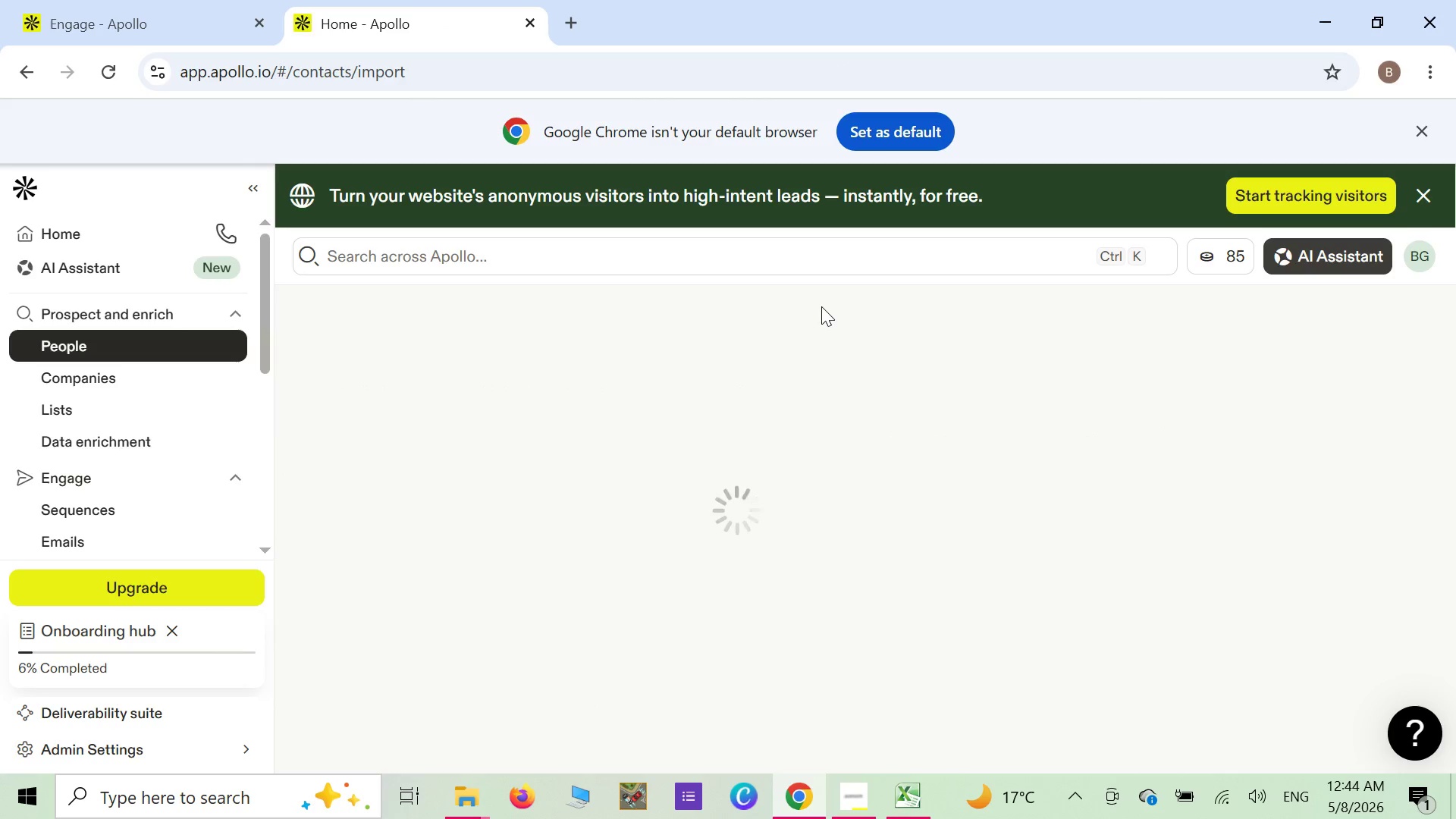 
scroll: coordinate [637, 428], scroll_direction: down, amount: 3.0
 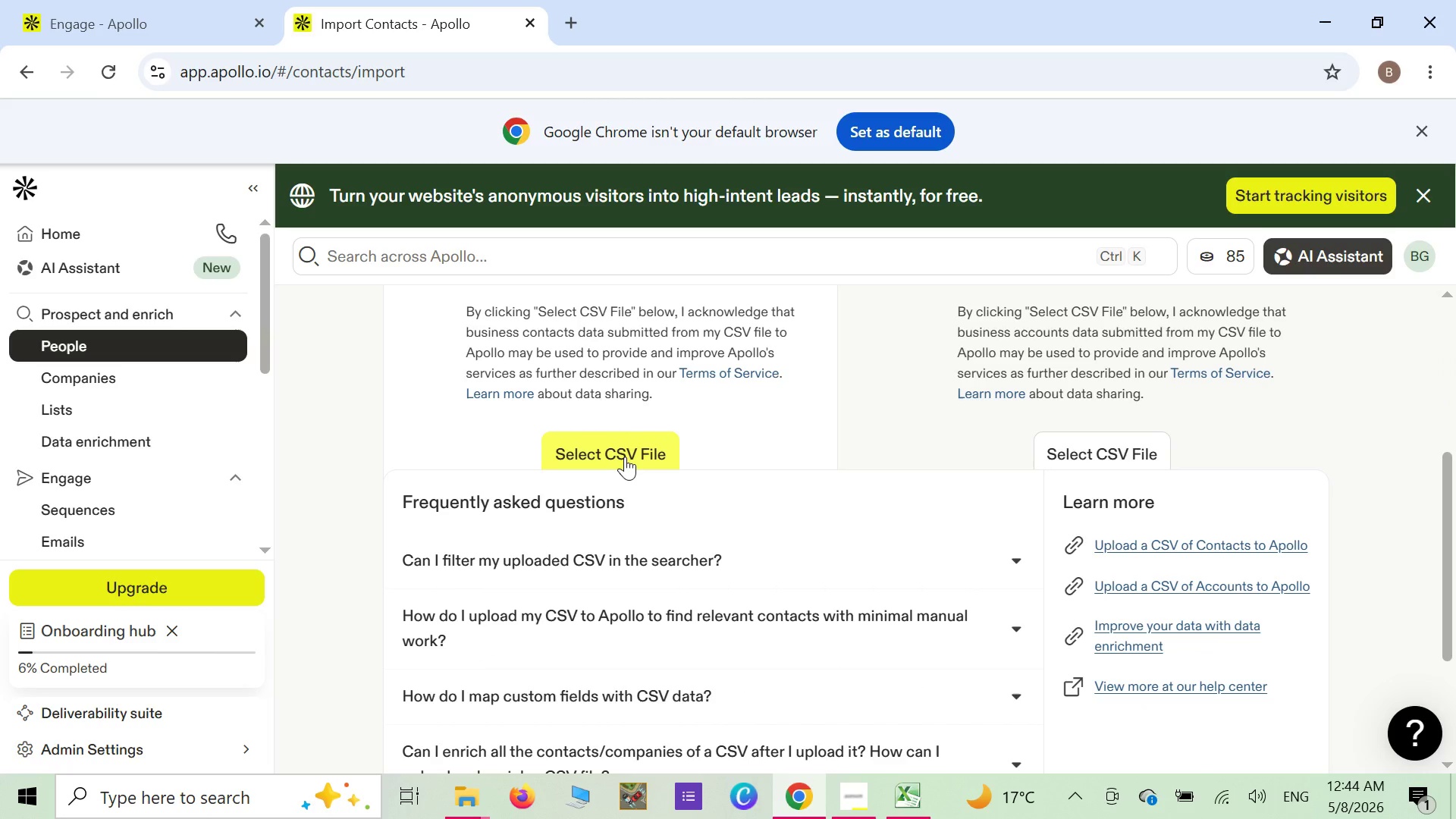 
left_click([625, 457])
 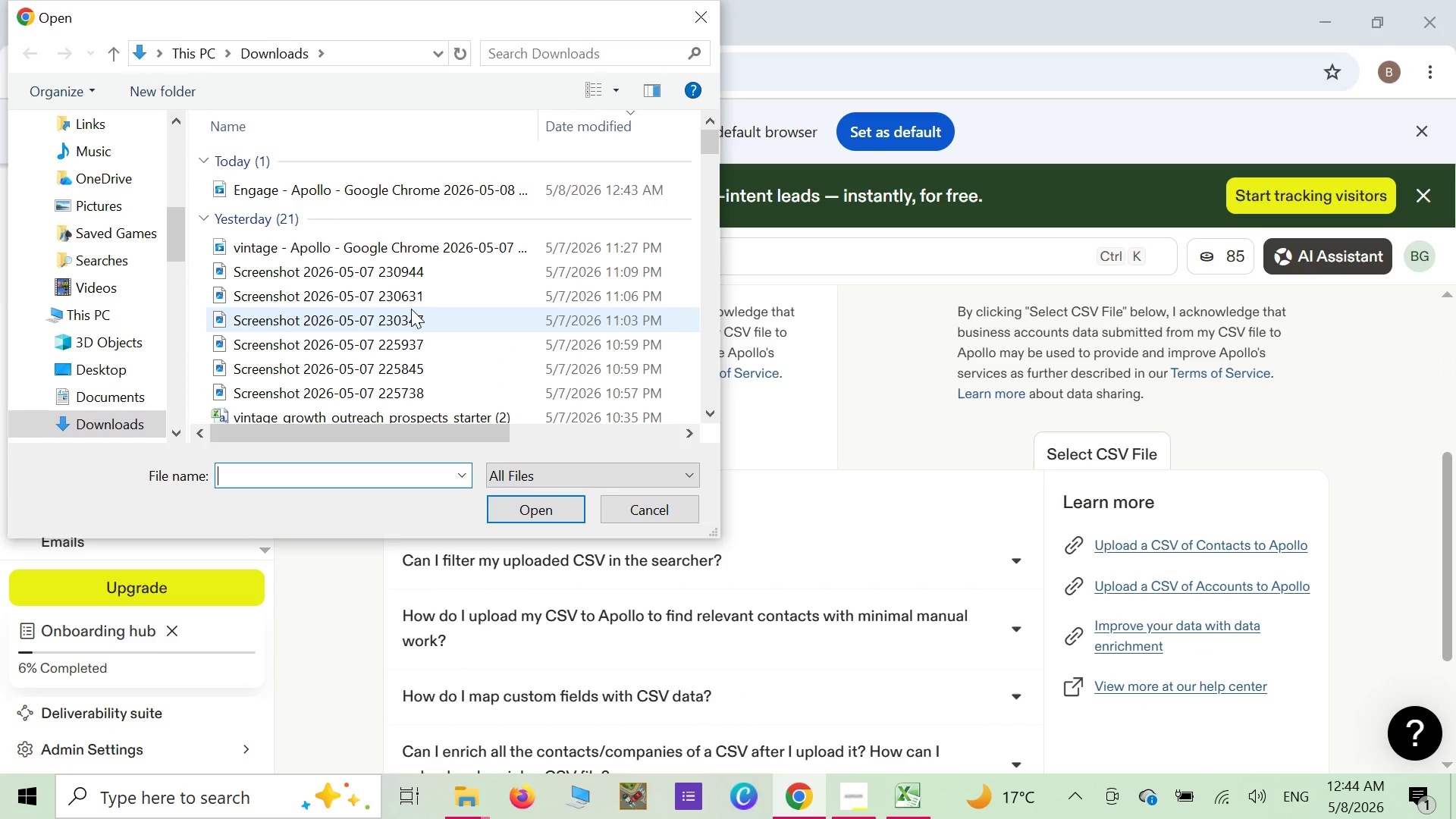 
scroll: coordinate [370, 374], scroll_direction: down, amount: 1.0
 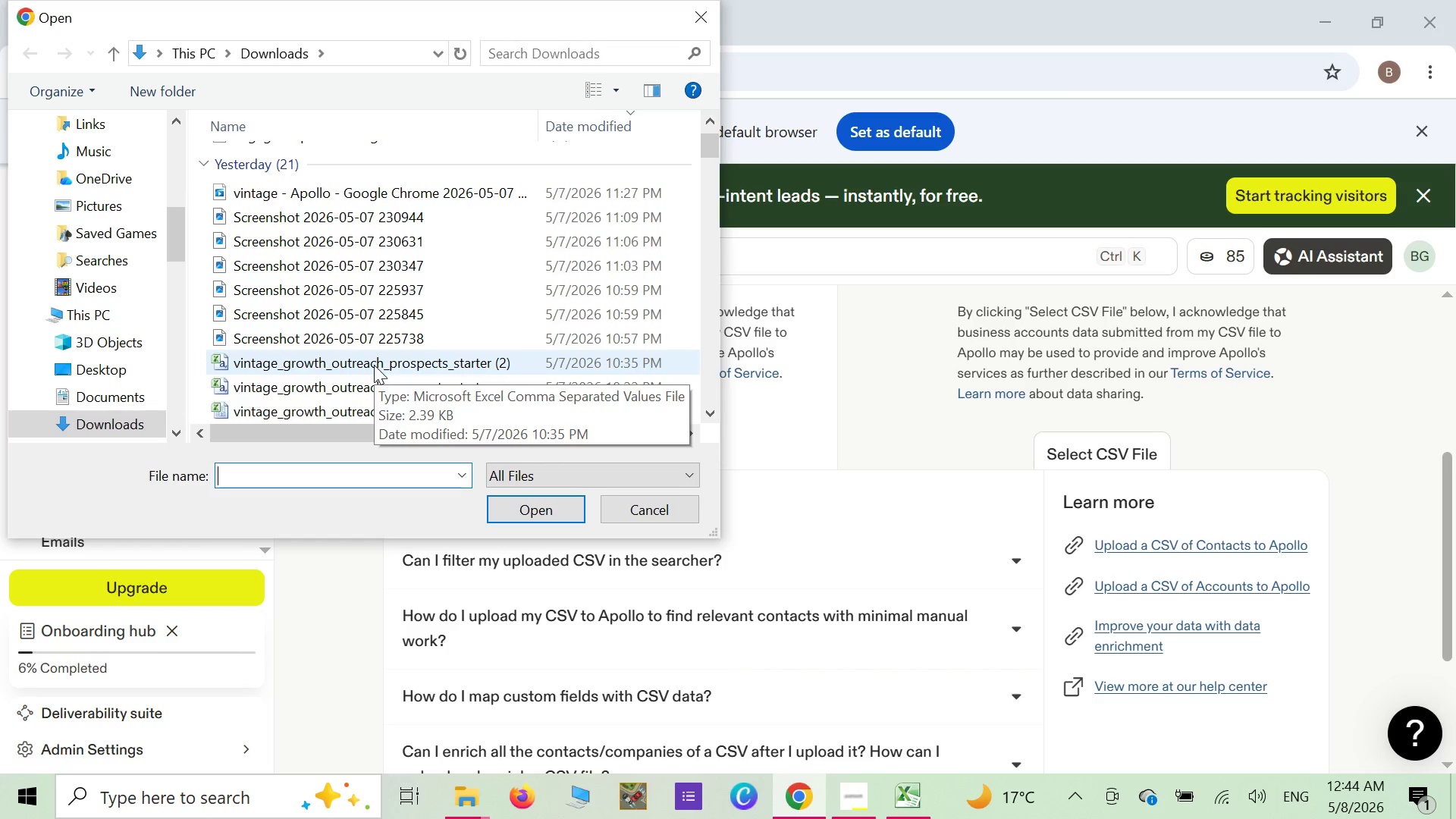 
left_click([374, 365])
 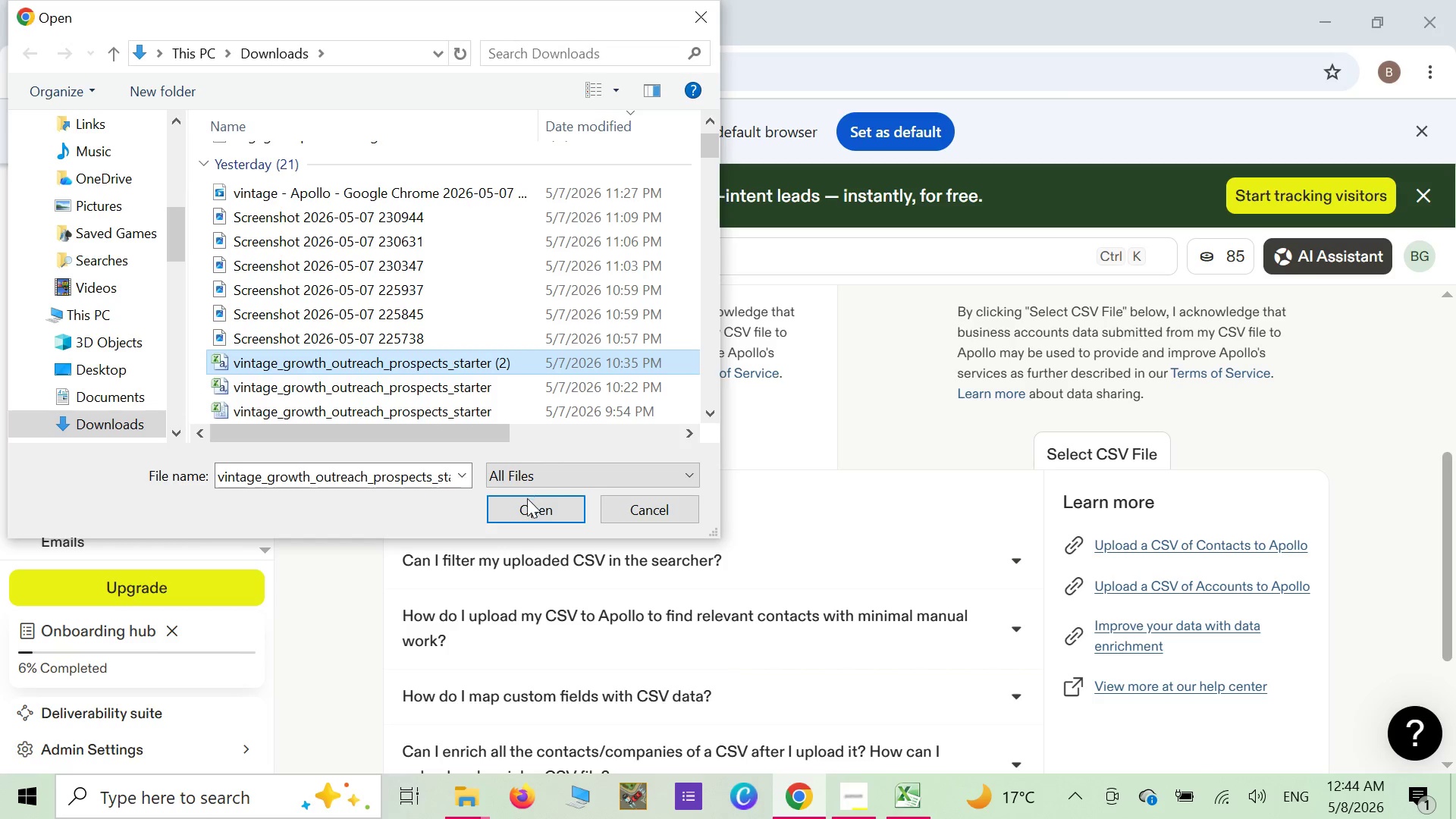 
left_click([527, 500])
 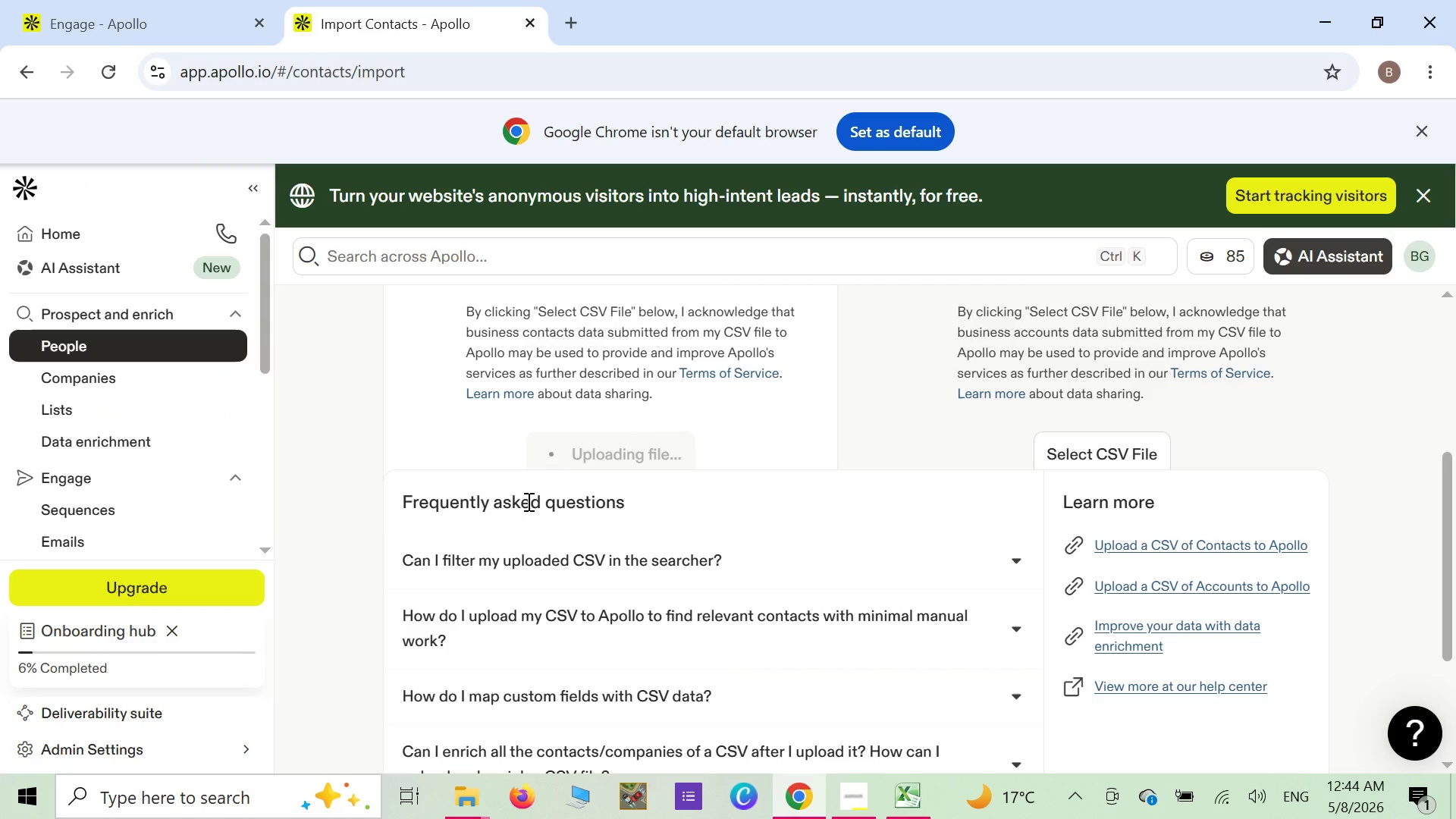 
wait(8.62)
 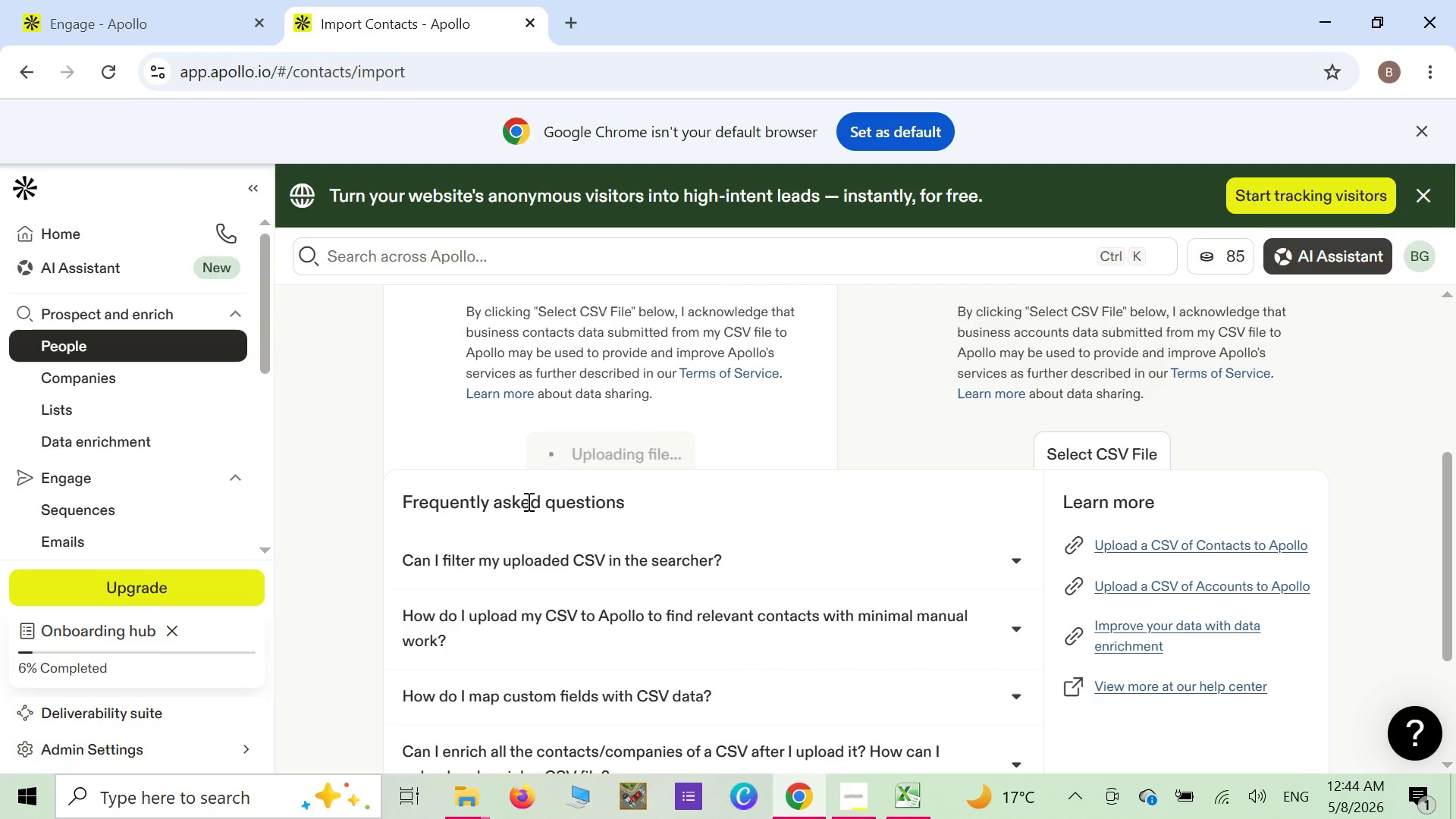 
mouse_move([1313, 691])
 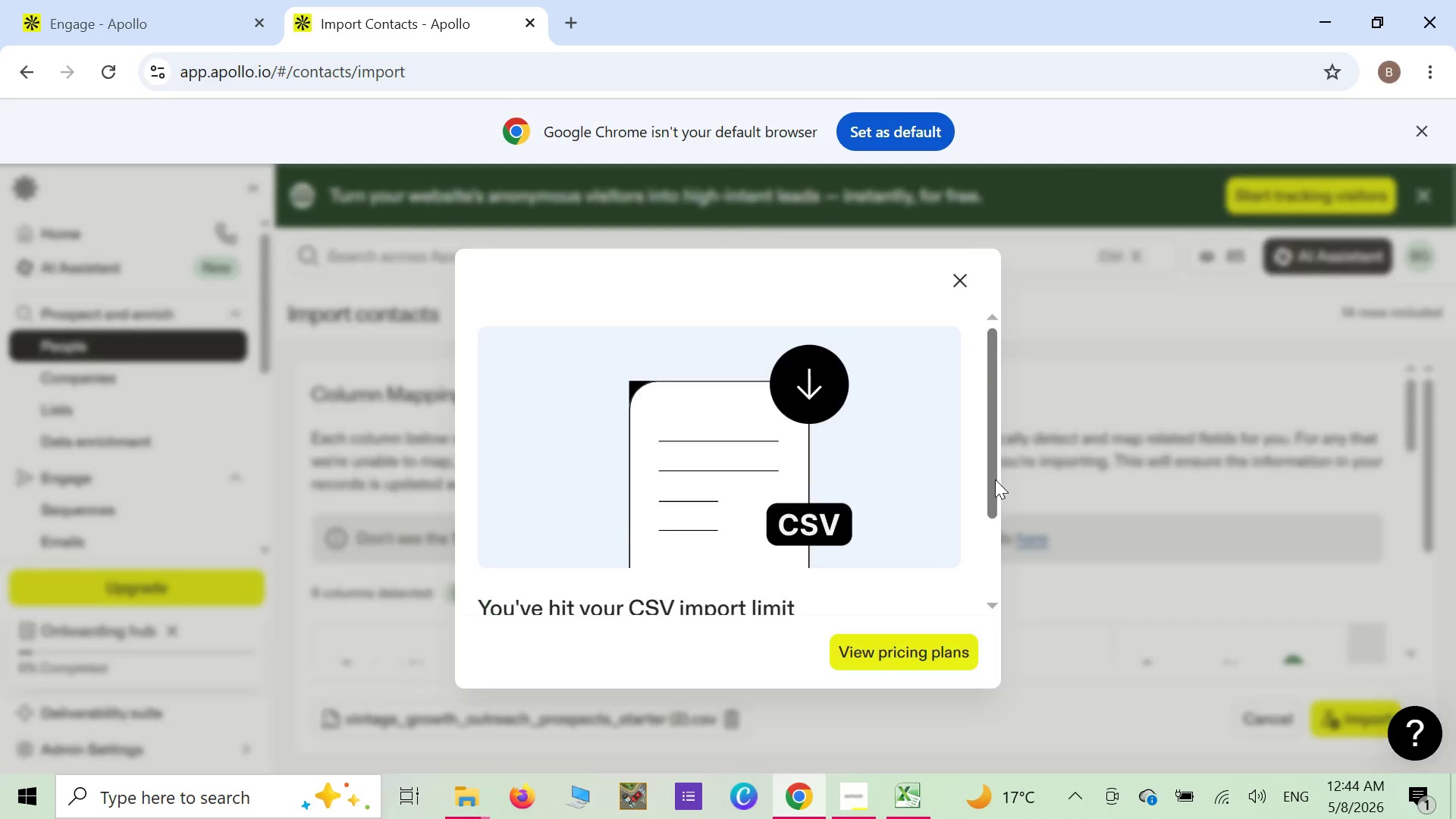 
scroll: coordinate [995, 479], scroll_direction: down, amount: 1.0
 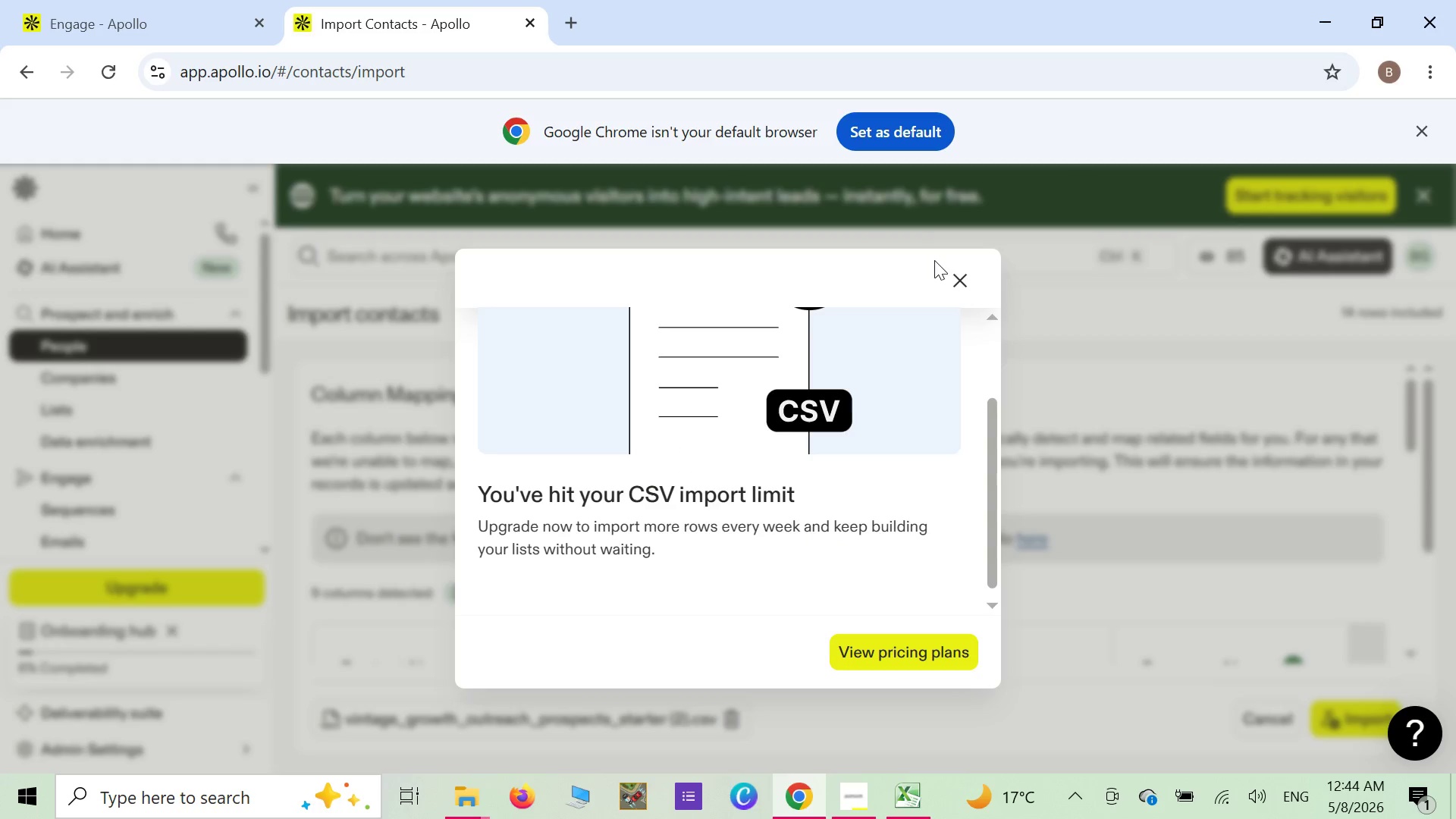 
left_click([963, 283])
 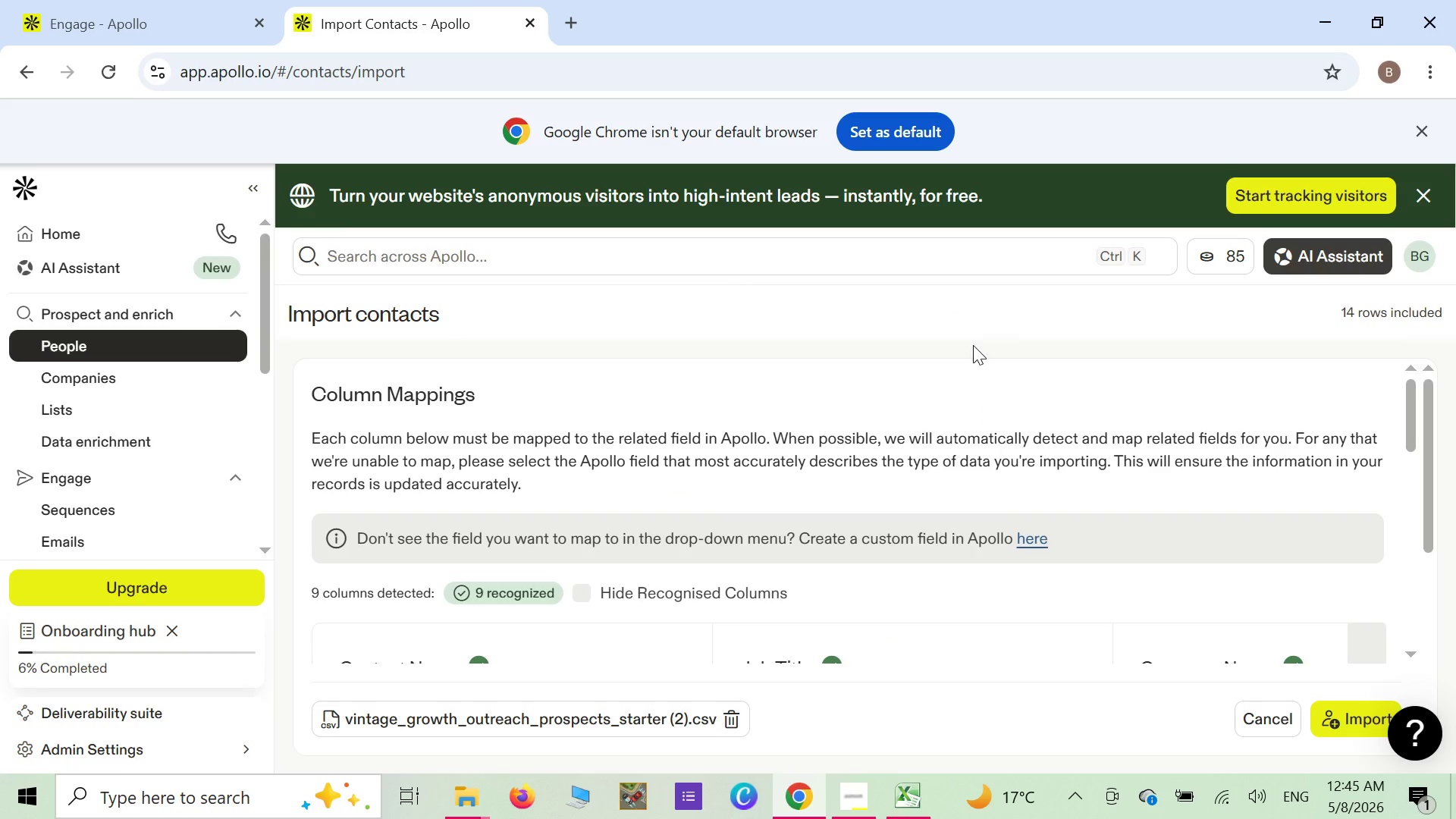 
scroll: coordinate [1045, 349], scroll_direction: down, amount: 2.0
 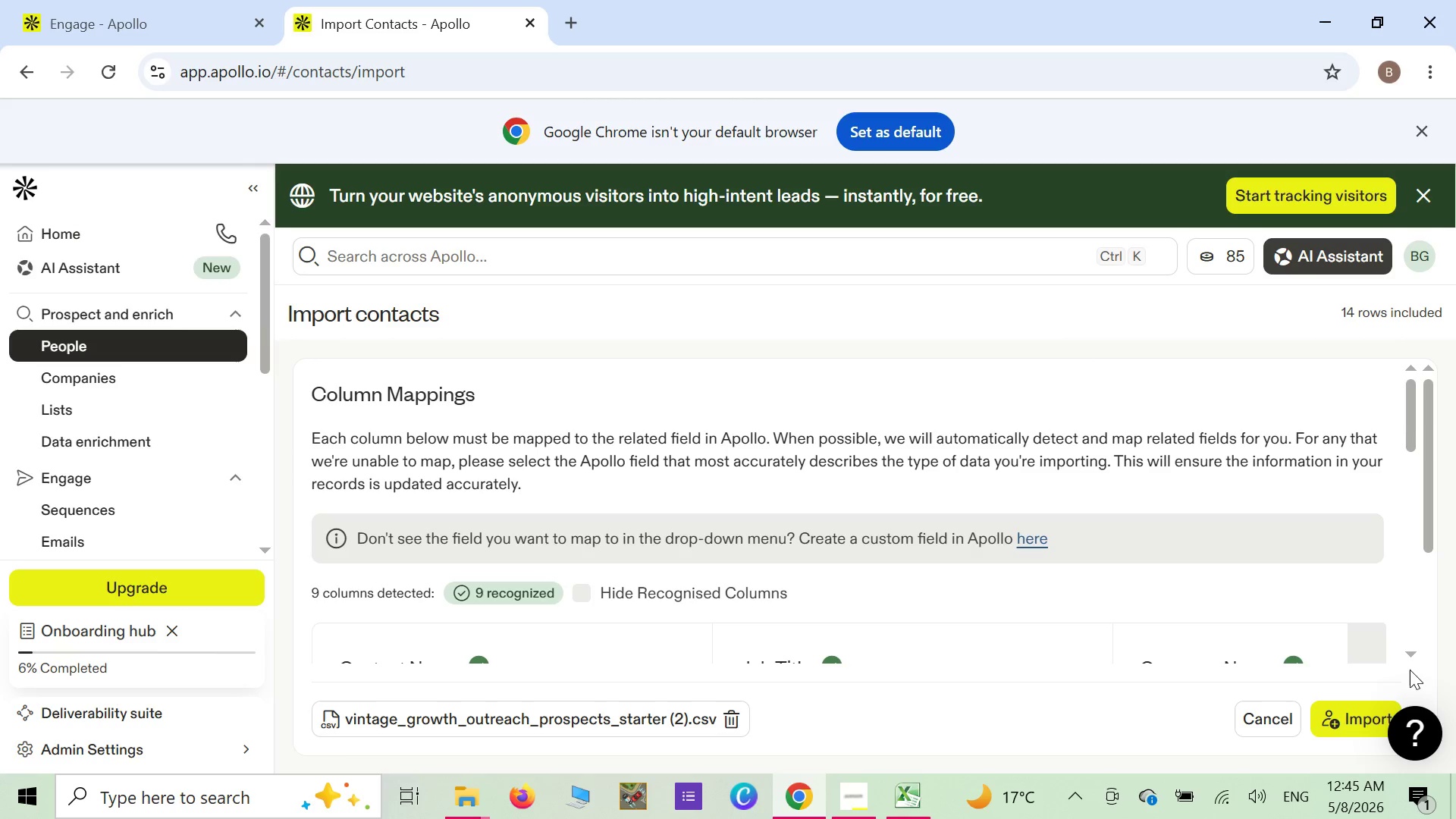 
left_click([1408, 659])
 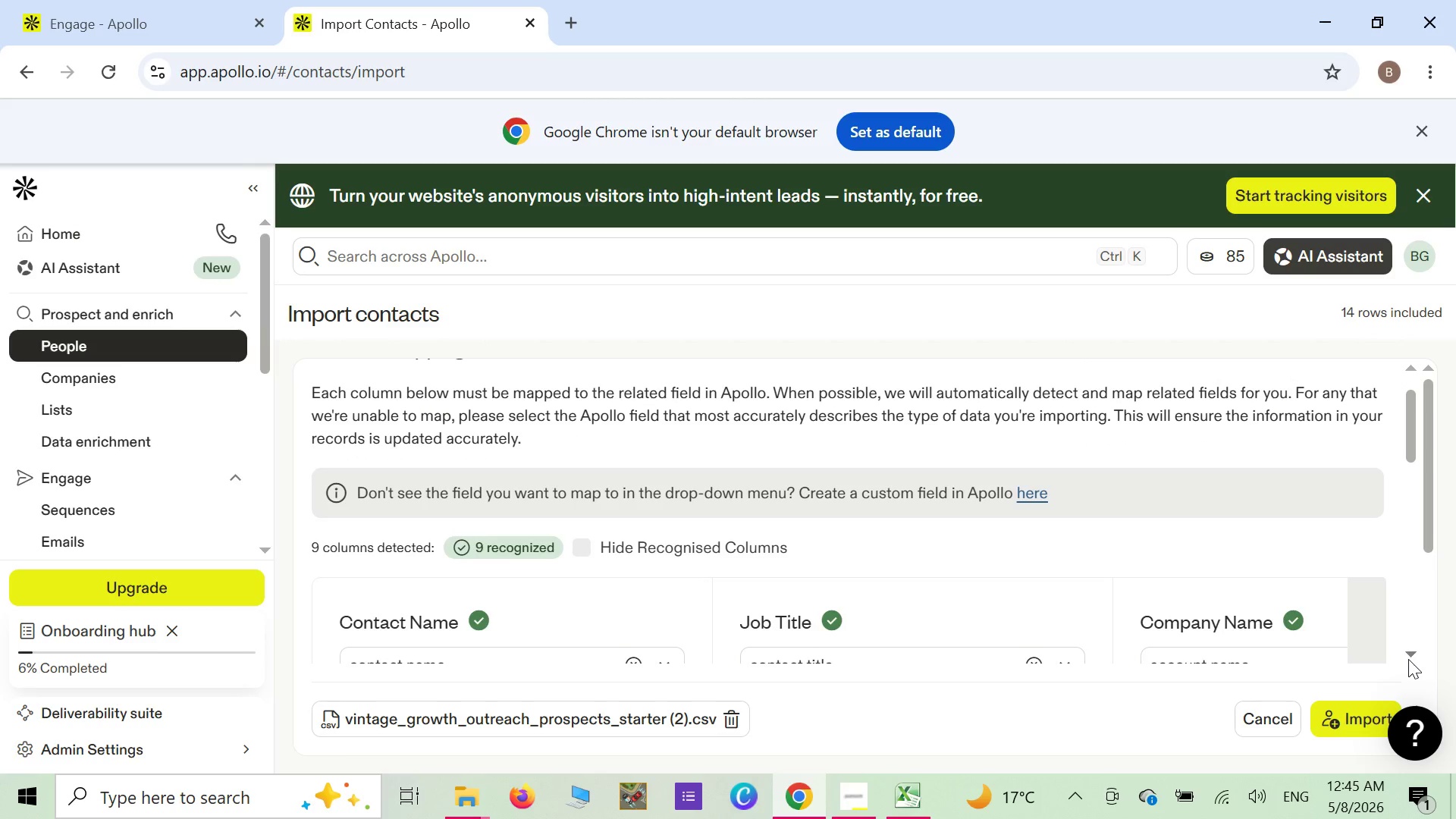 
left_click([1408, 659])
 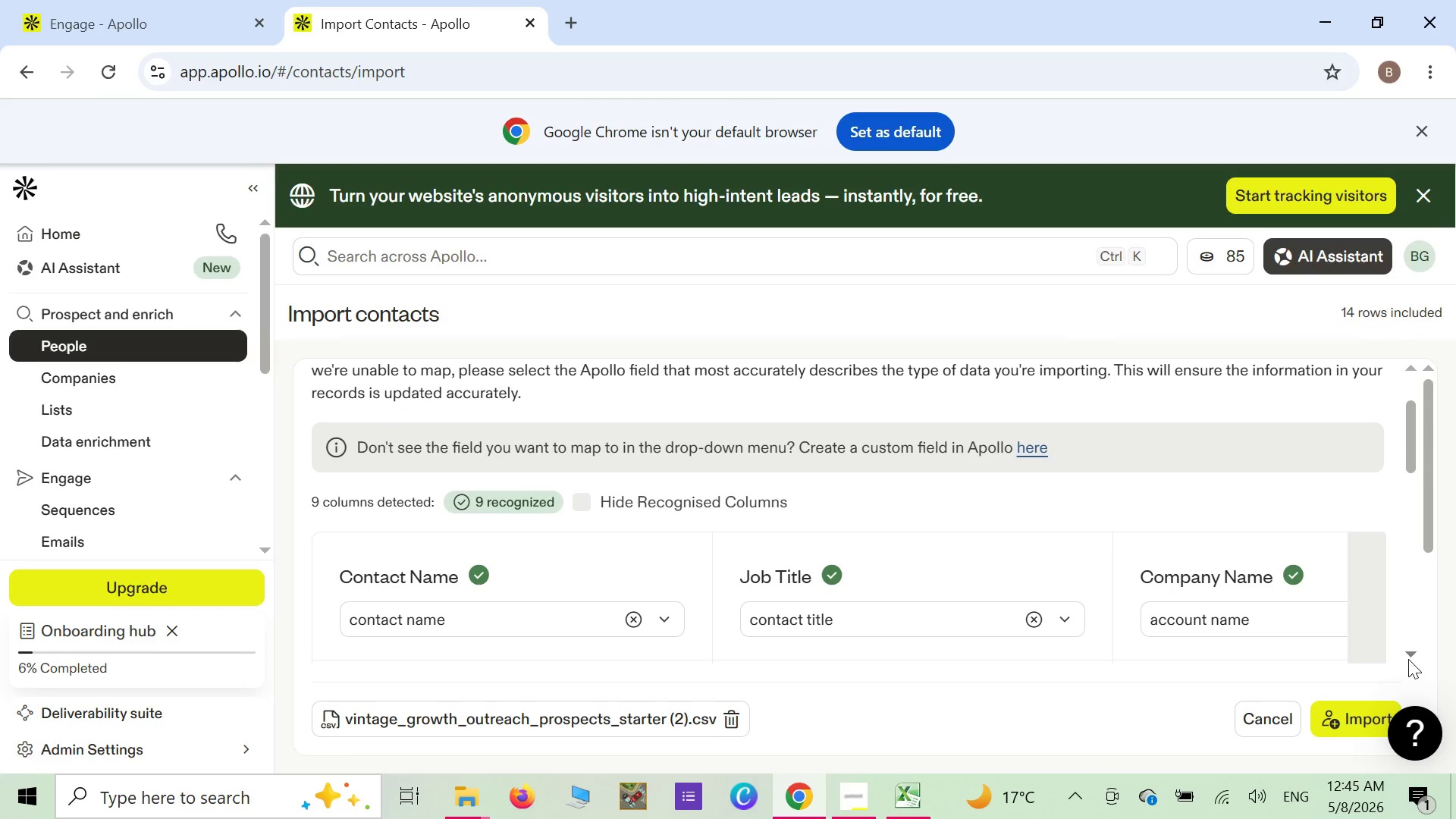 
left_click([1408, 659])
 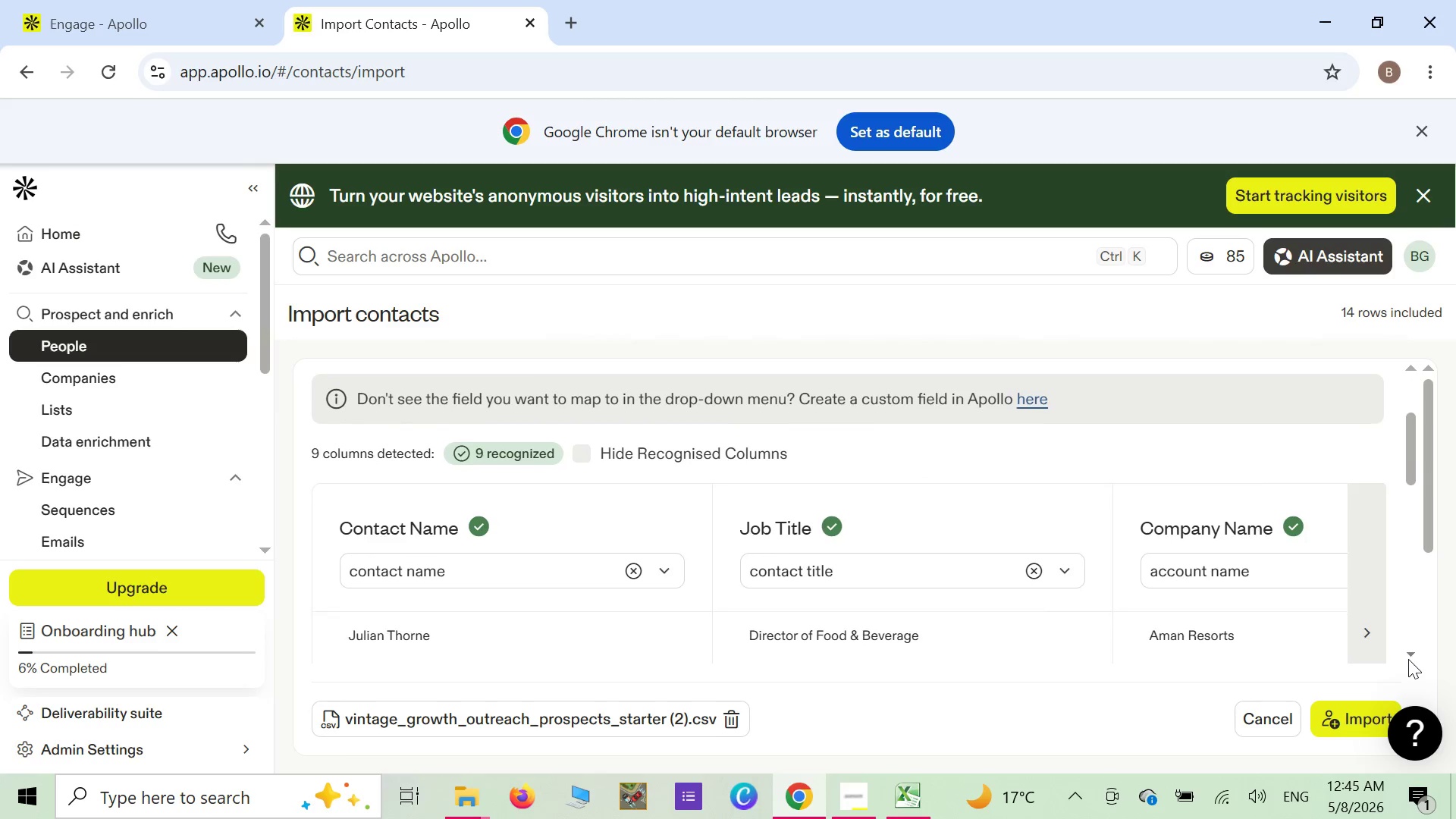 
left_click([1408, 659])
 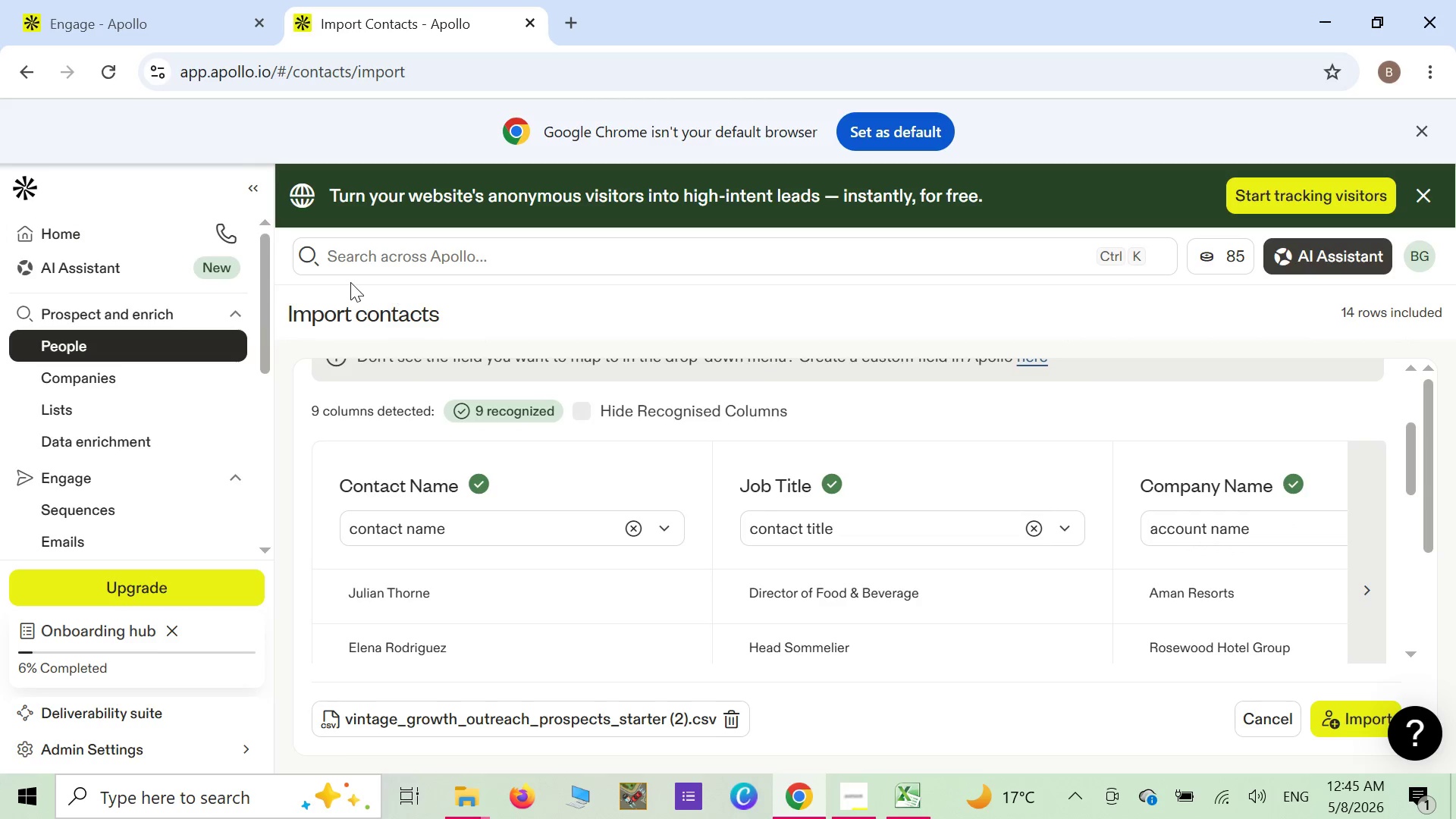 
scroll: coordinate [570, 305], scroll_direction: up, amount: 2.0
 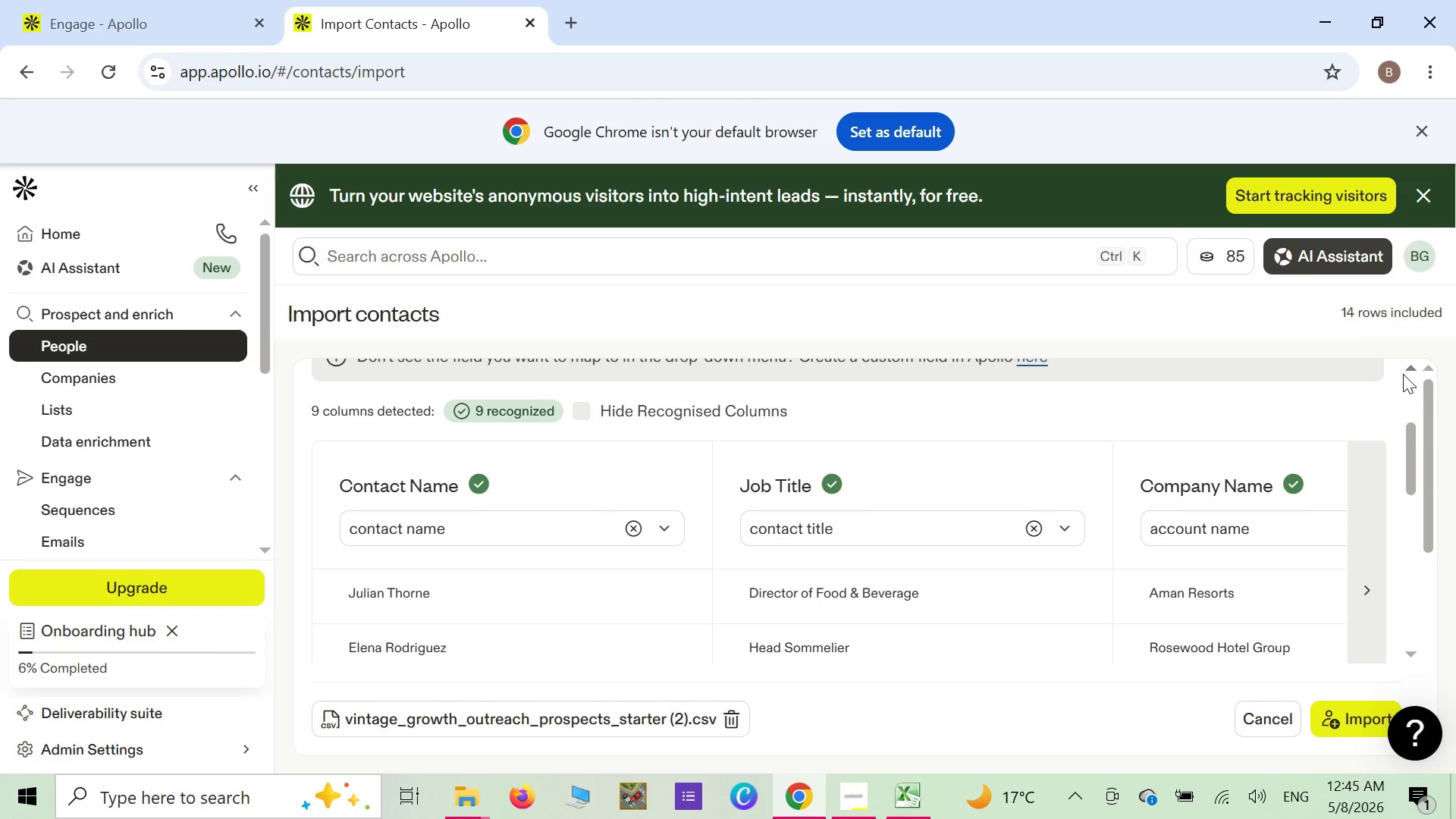 
double_click([1403, 374])
 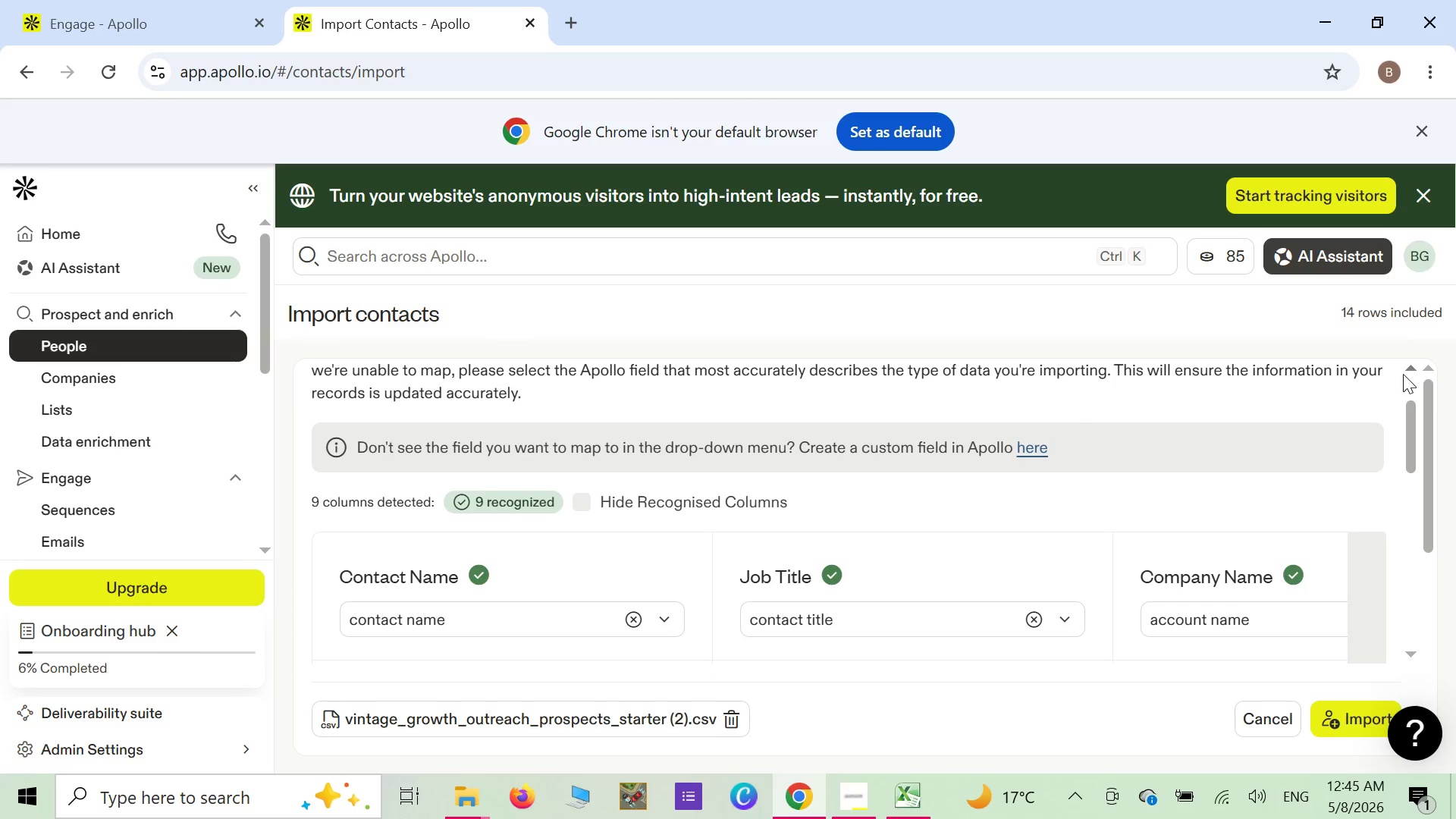 
triple_click([1403, 374])
 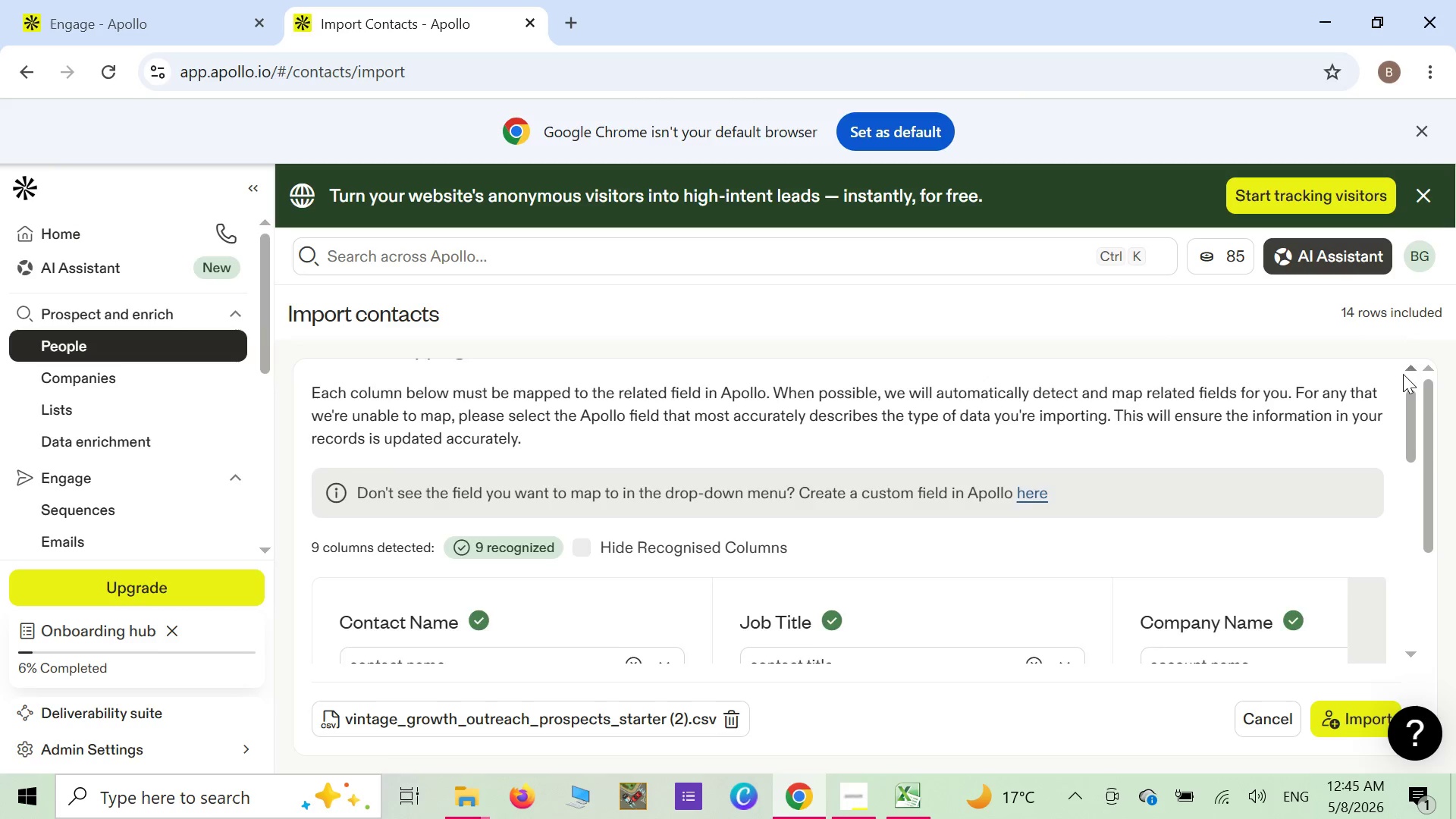 
triple_click([1403, 374])
 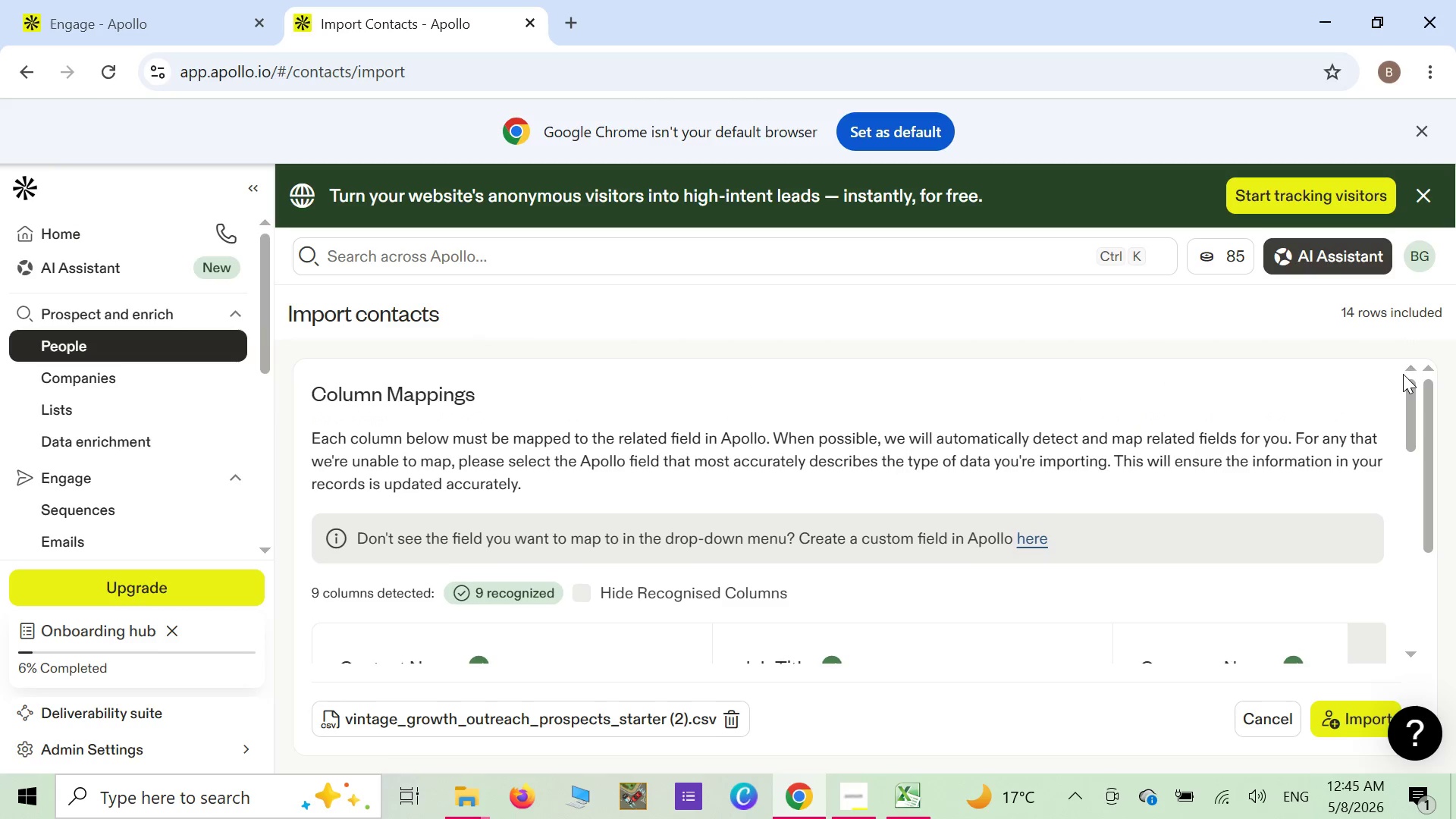 
triple_click([1403, 374])
 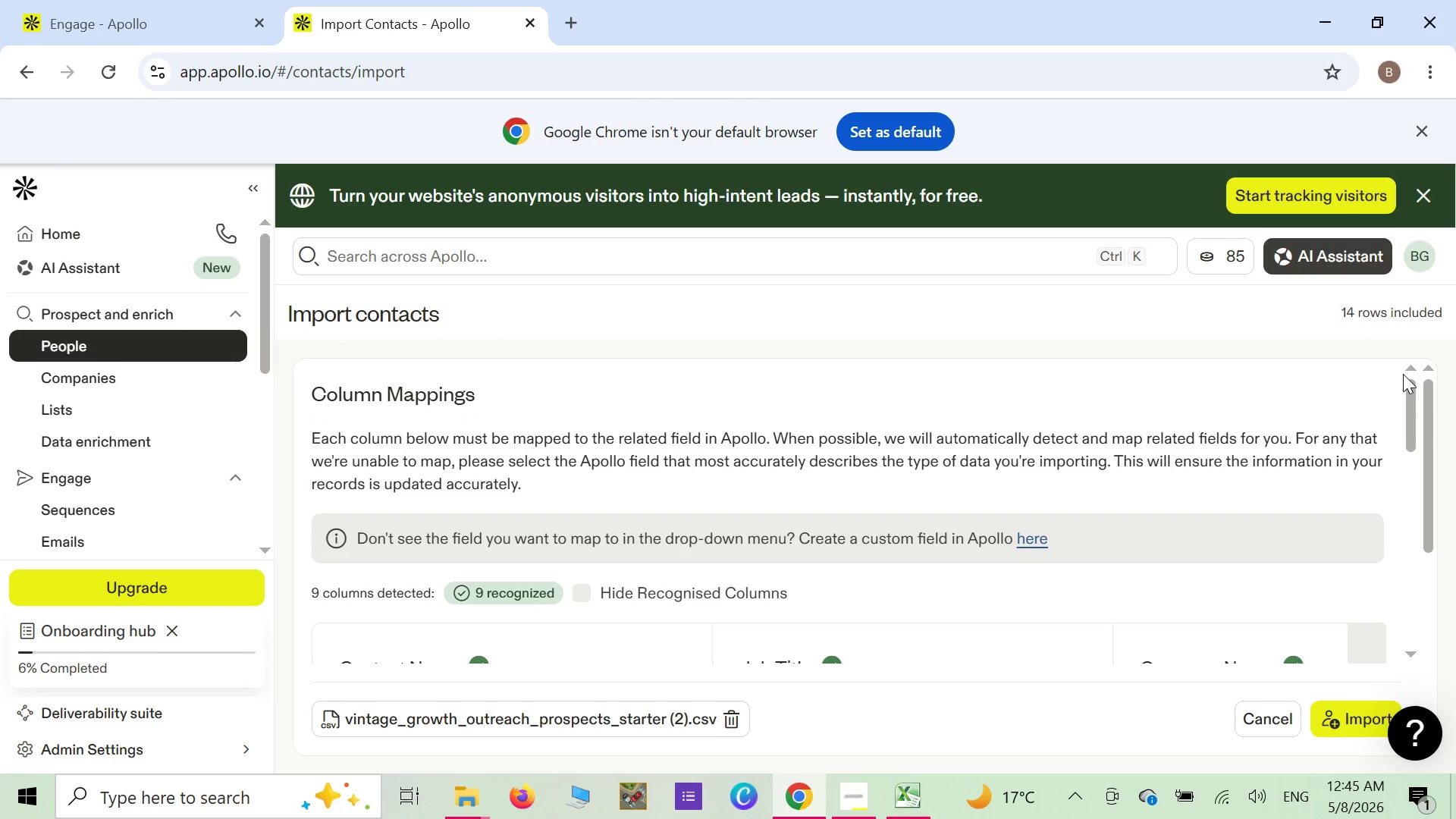 
triple_click([1403, 374])
 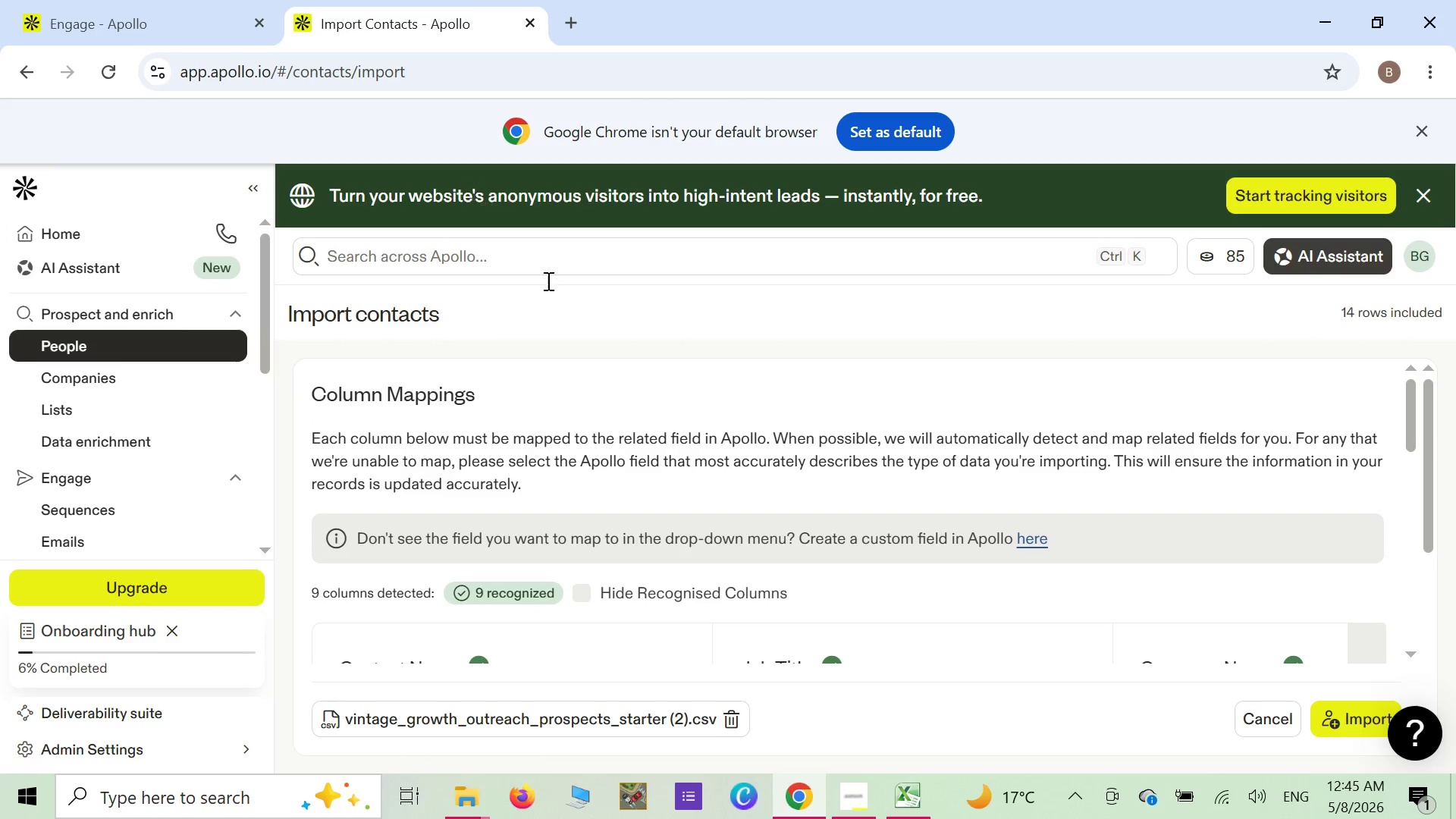 
scroll: coordinate [1037, 563], scroll_direction: down, amount: 1.0
 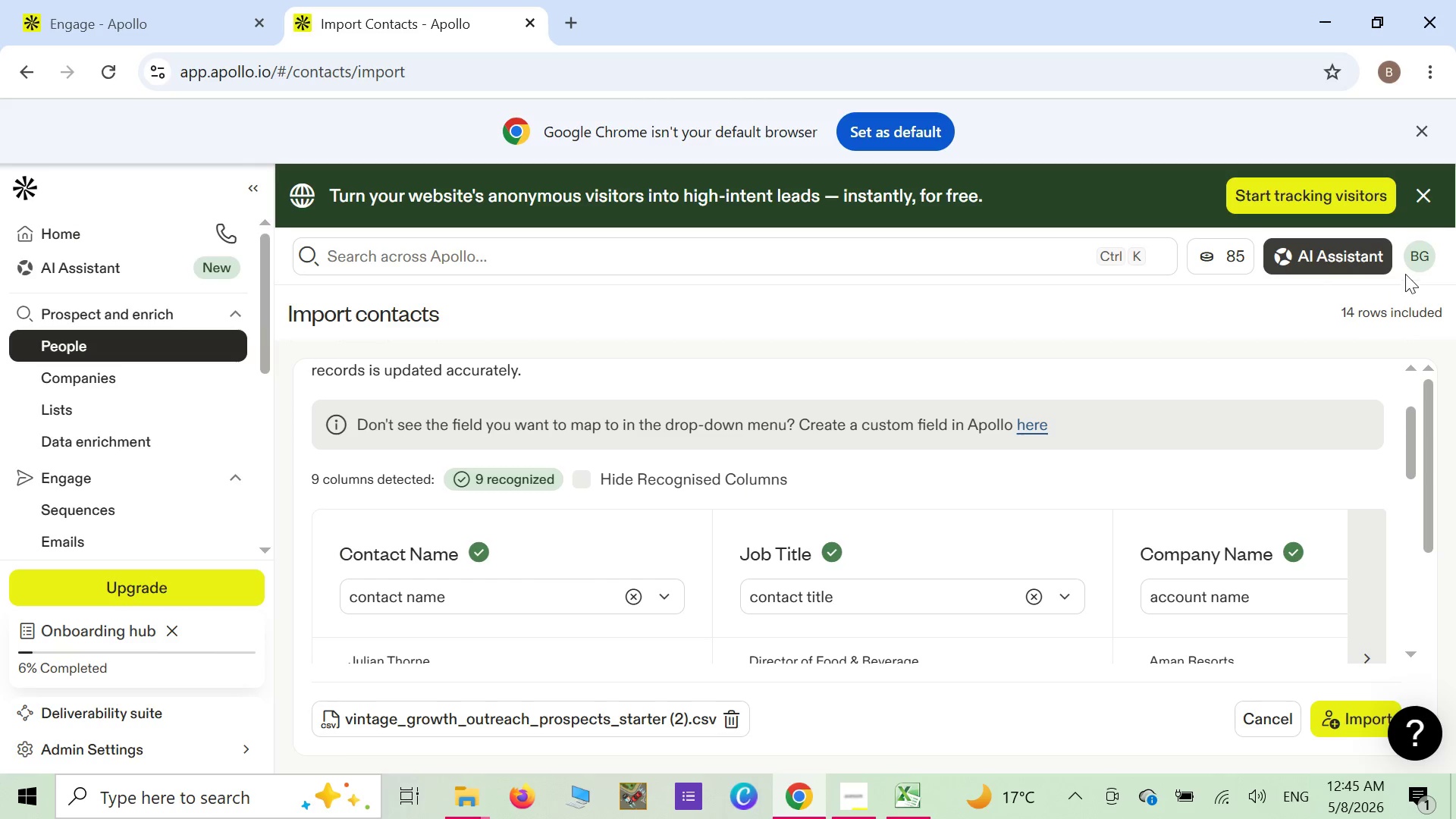 
wait(7.2)
 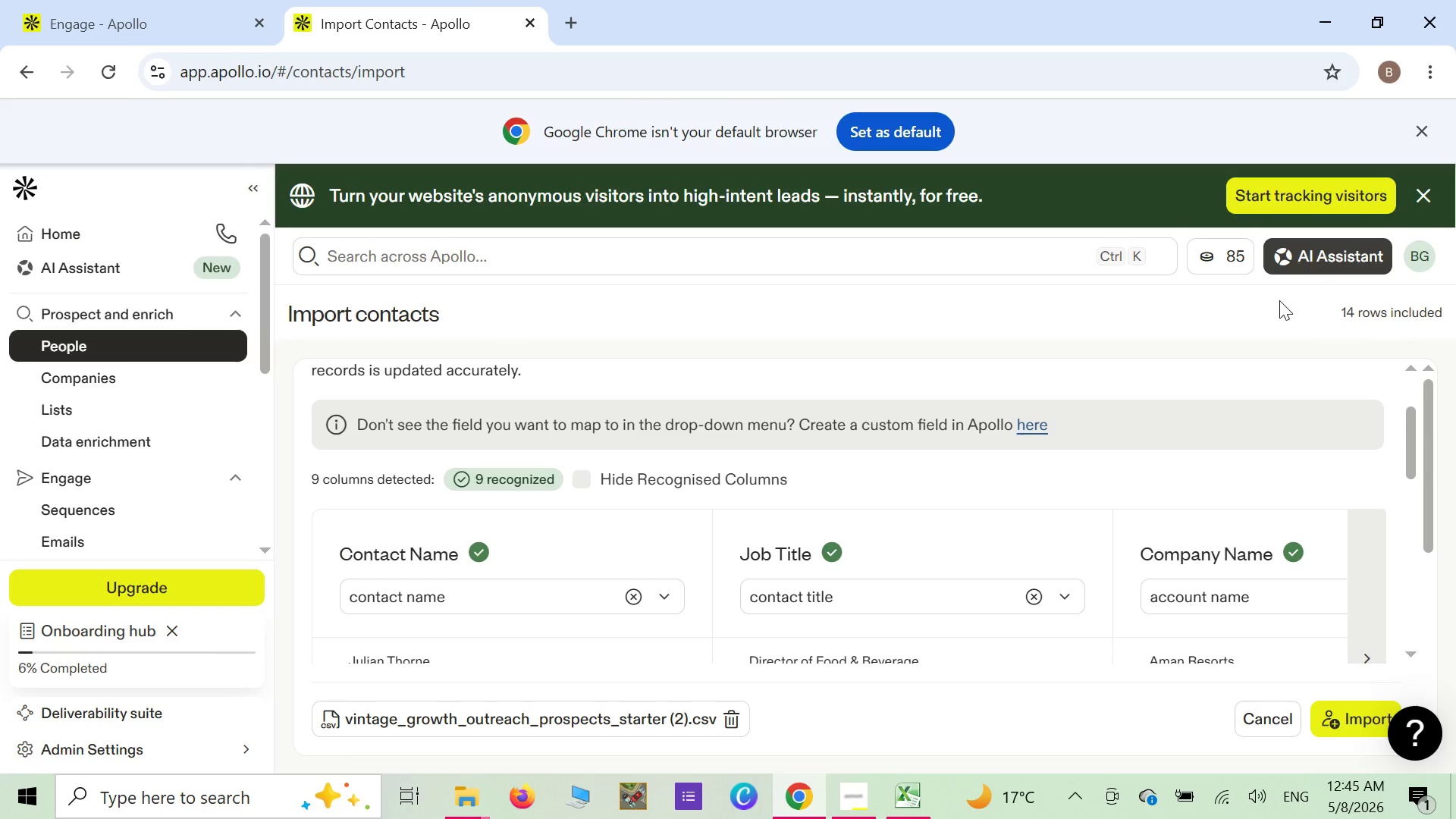 
left_click([739, 720])
 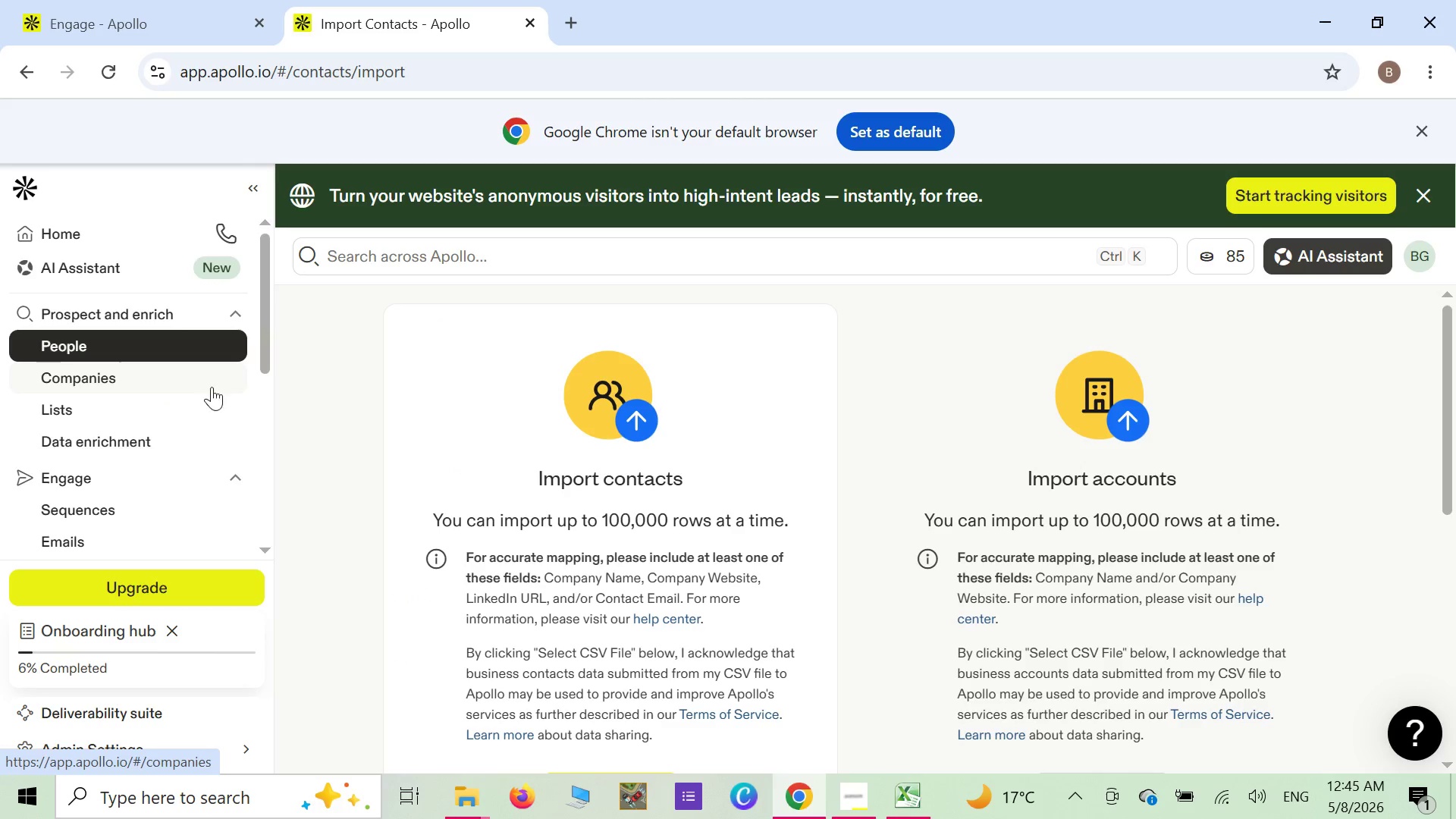 
scroll: coordinate [543, 585], scroll_direction: down, amount: 4.0
 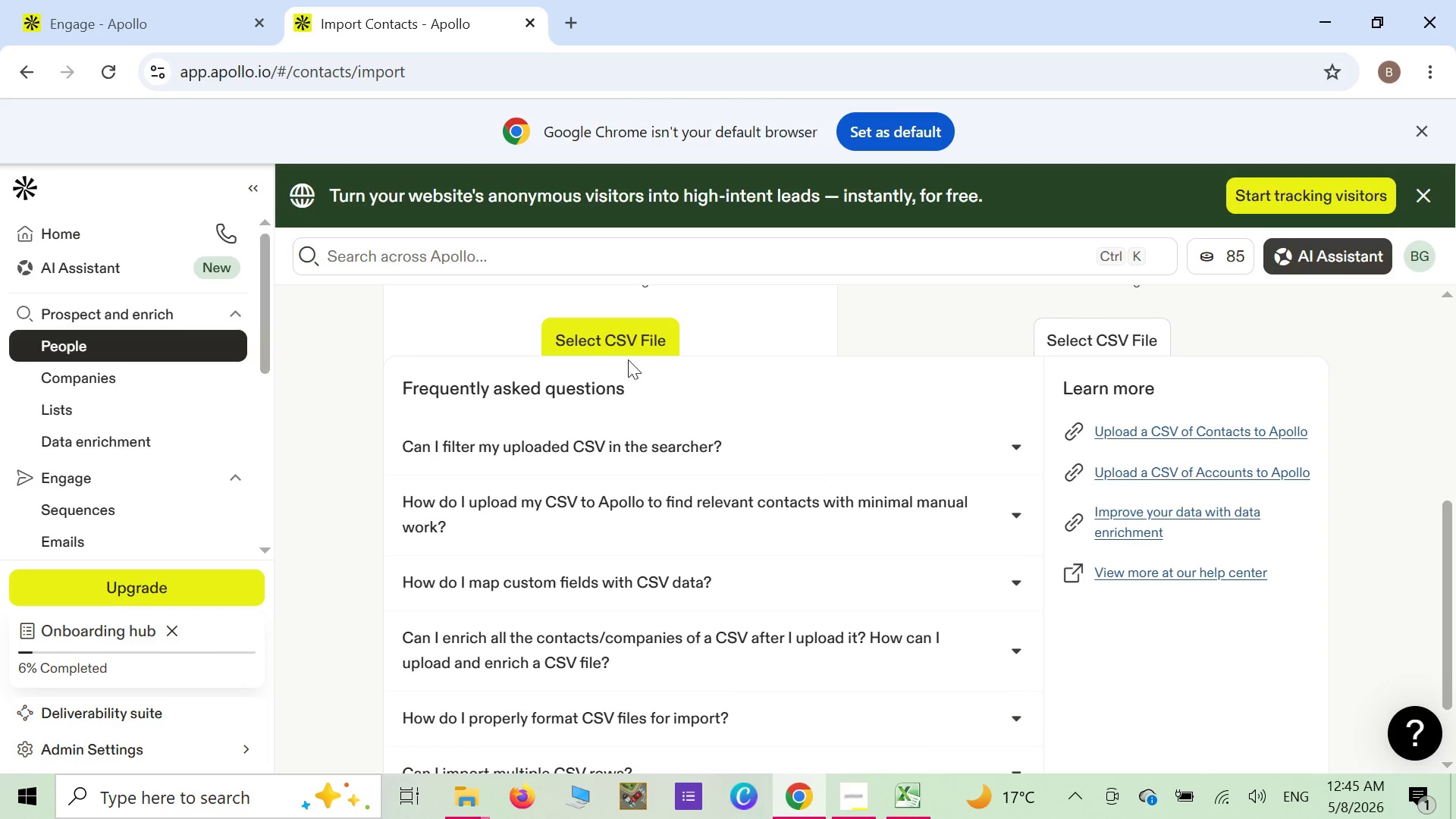 
left_click([645, 320])
 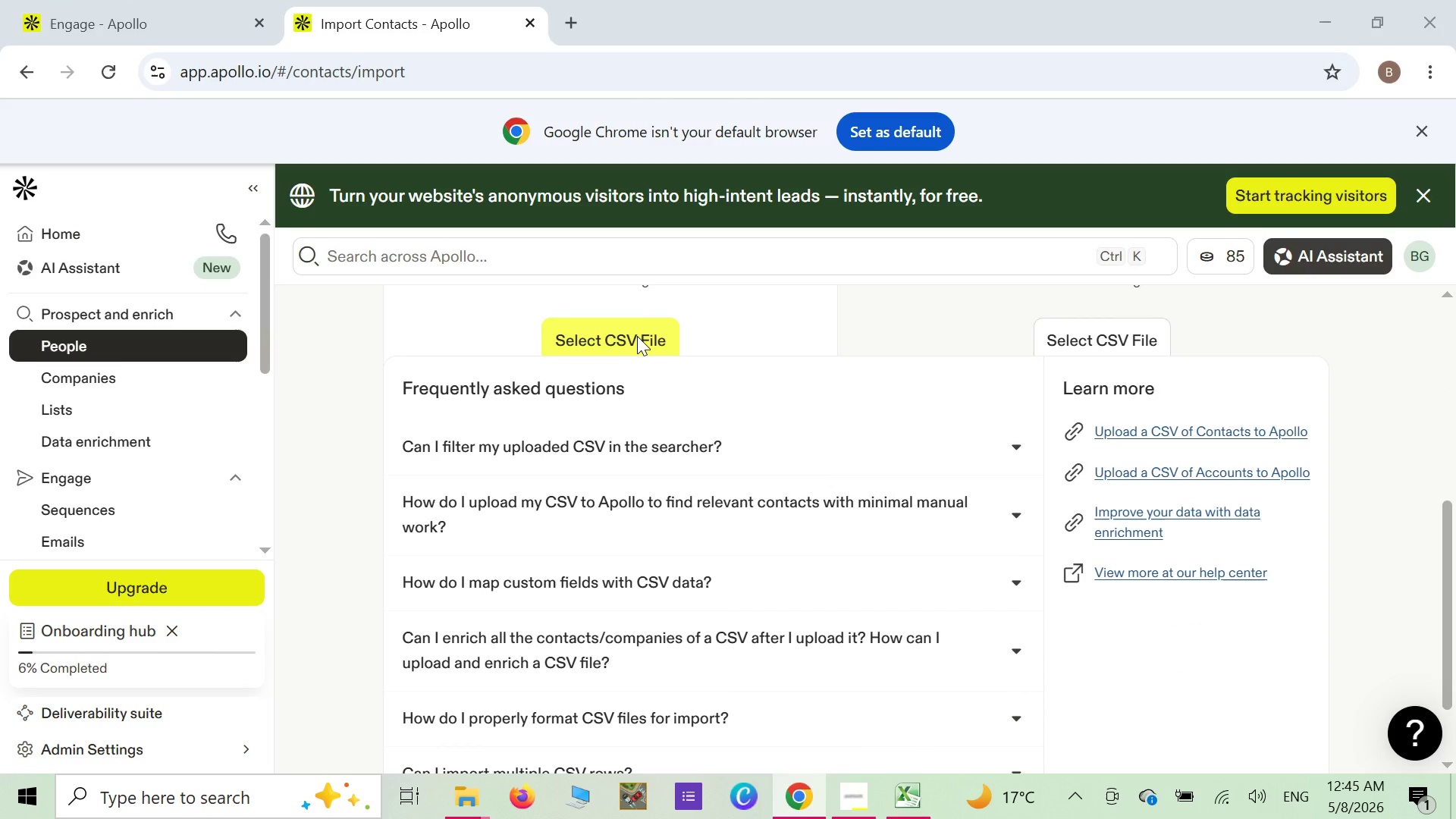 
left_click([637, 336])
 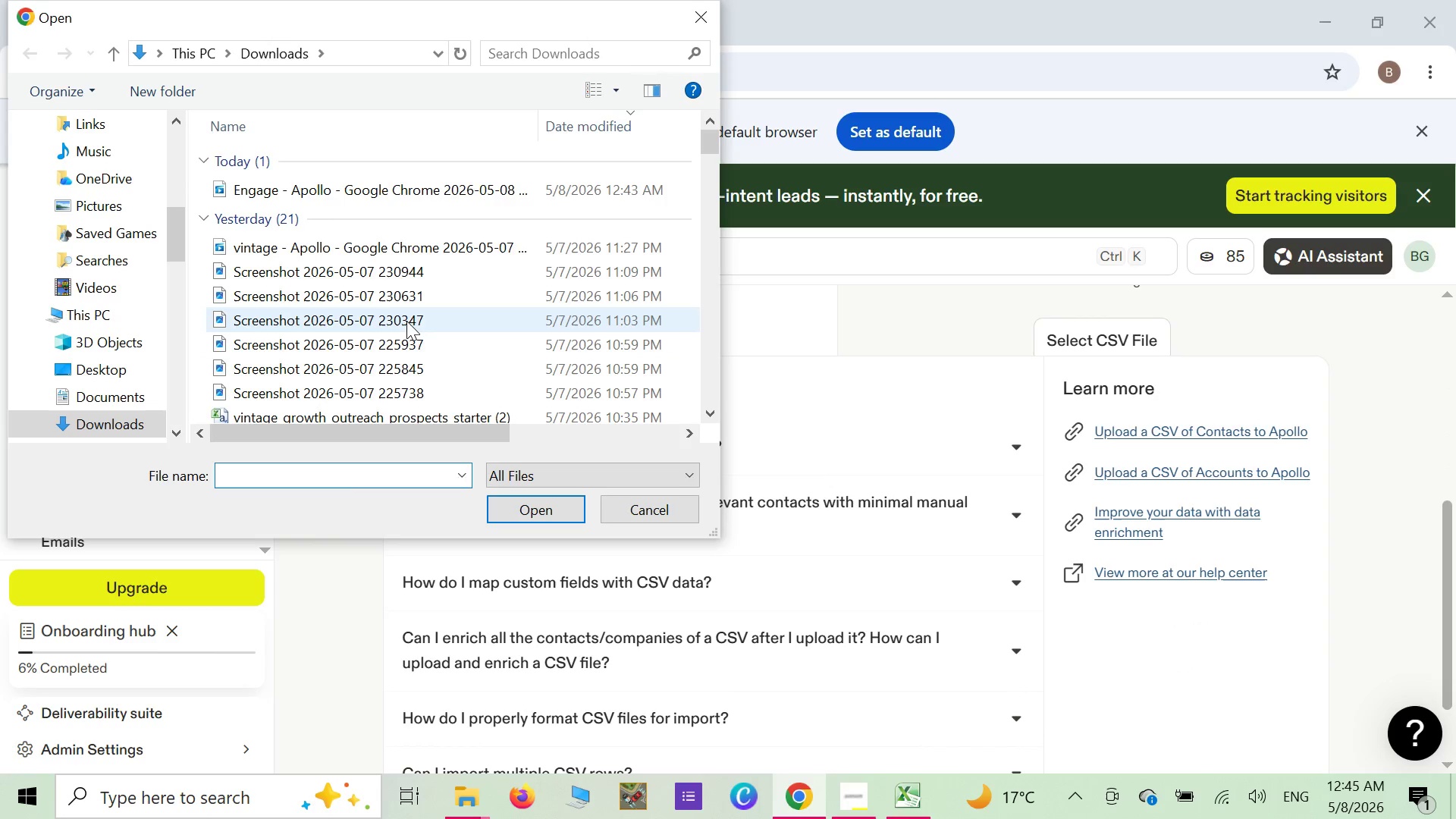 
scroll: coordinate [428, 318], scroll_direction: down, amount: 4.0
 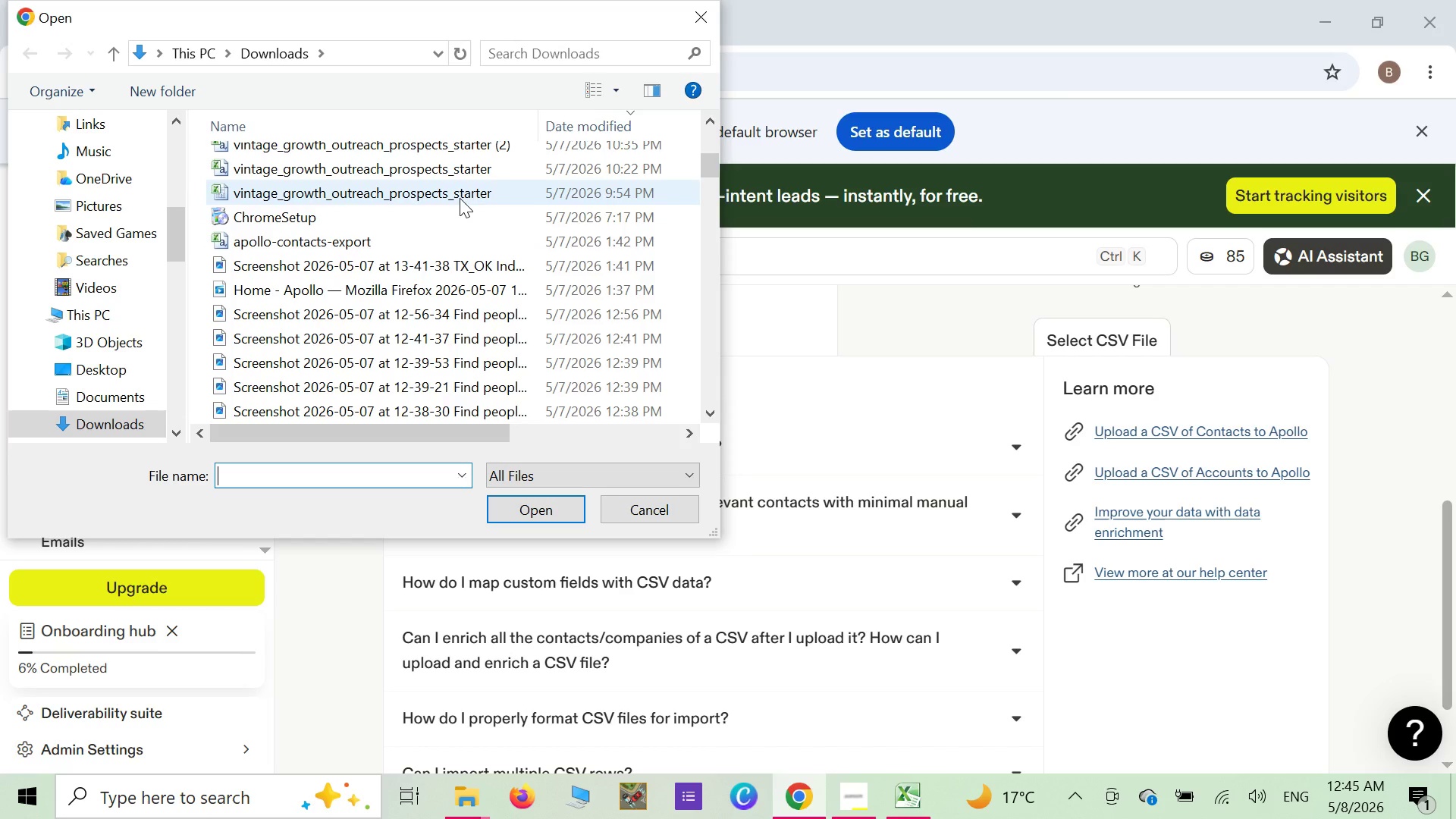 
wait(6.48)
 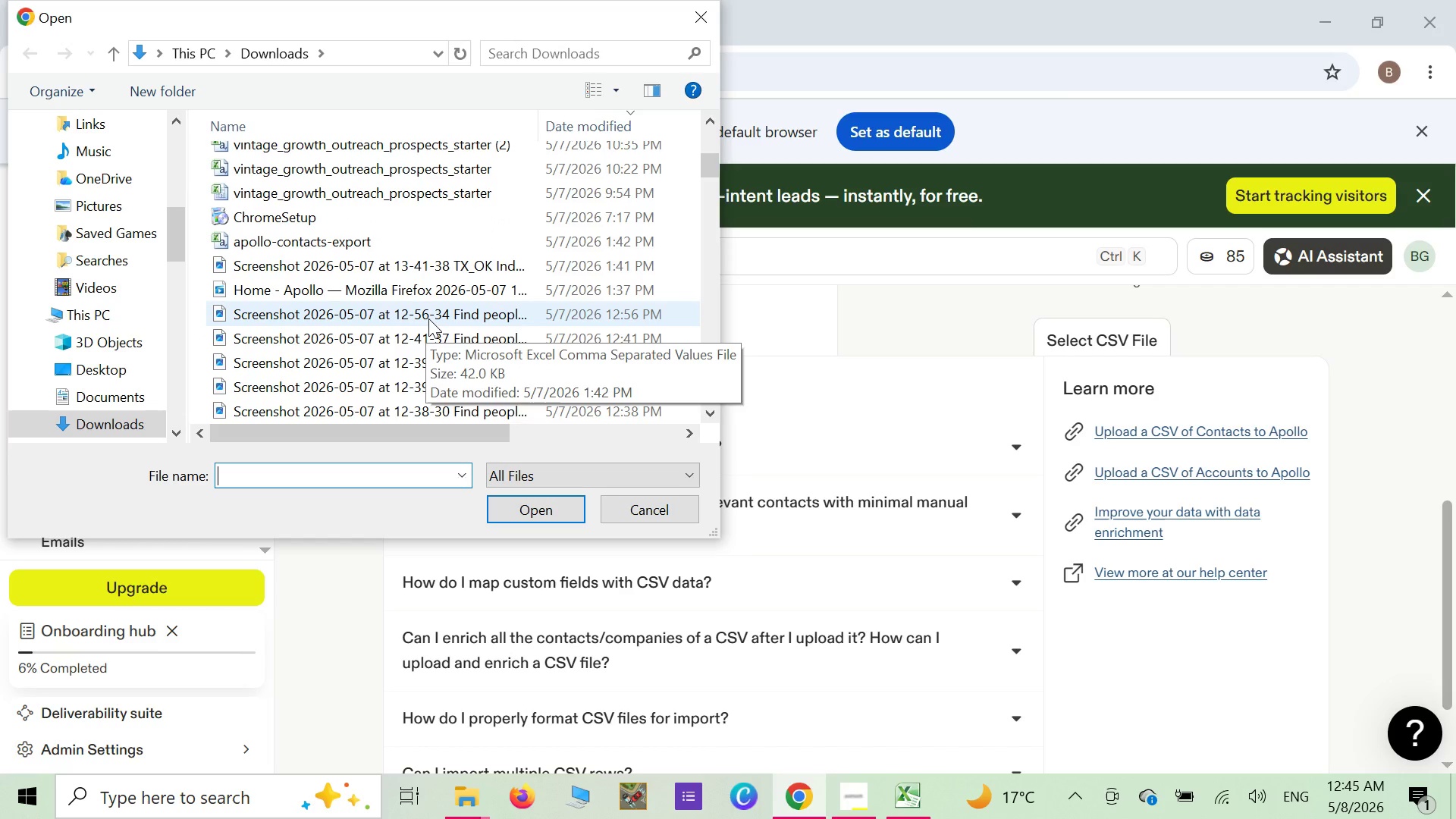 
scroll: coordinate [460, 198], scroll_direction: up, amount: 1.0
 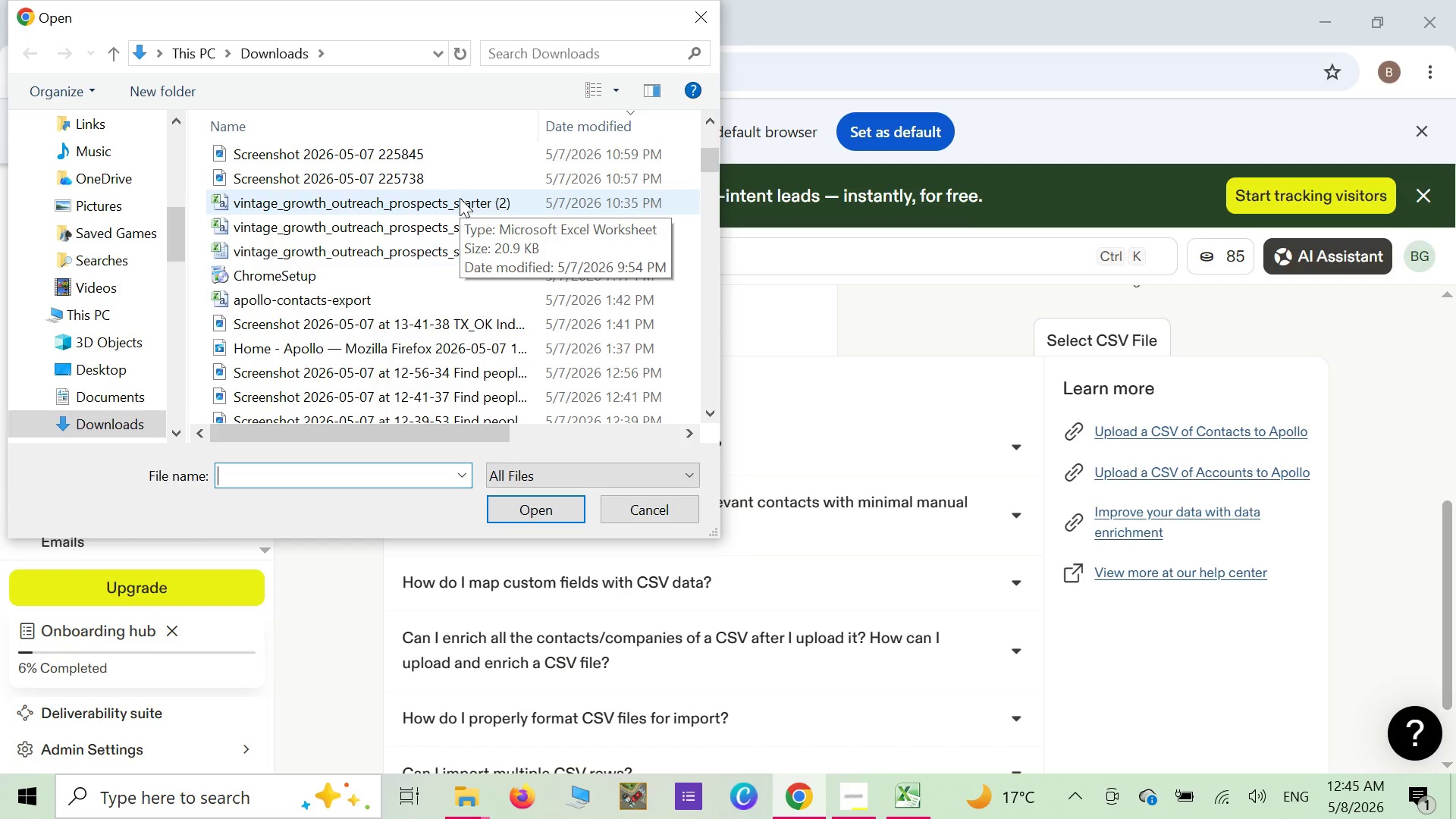 
scroll: coordinate [460, 198], scroll_direction: down, amount: 3.0
 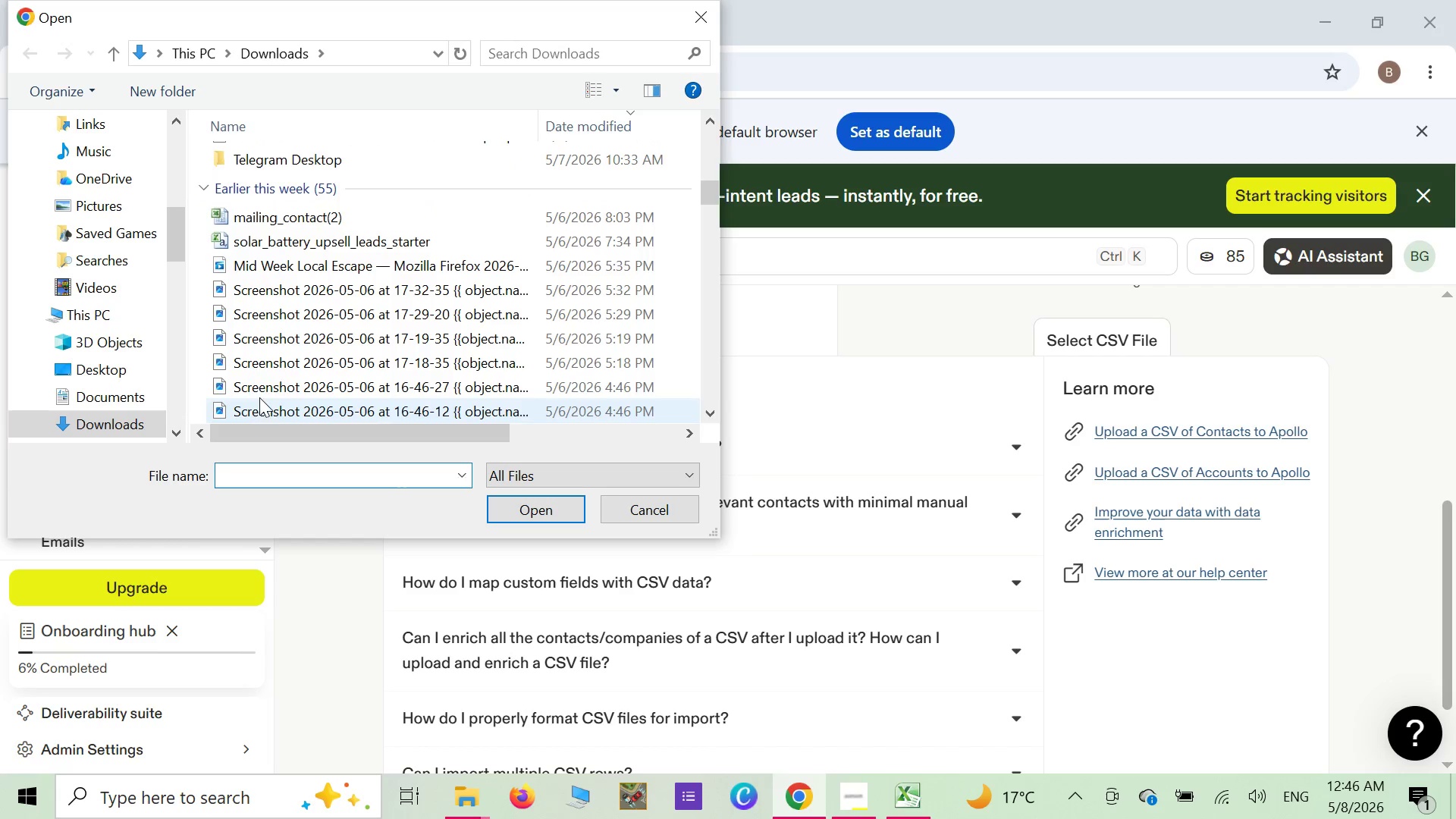 
left_click([107, 381])
 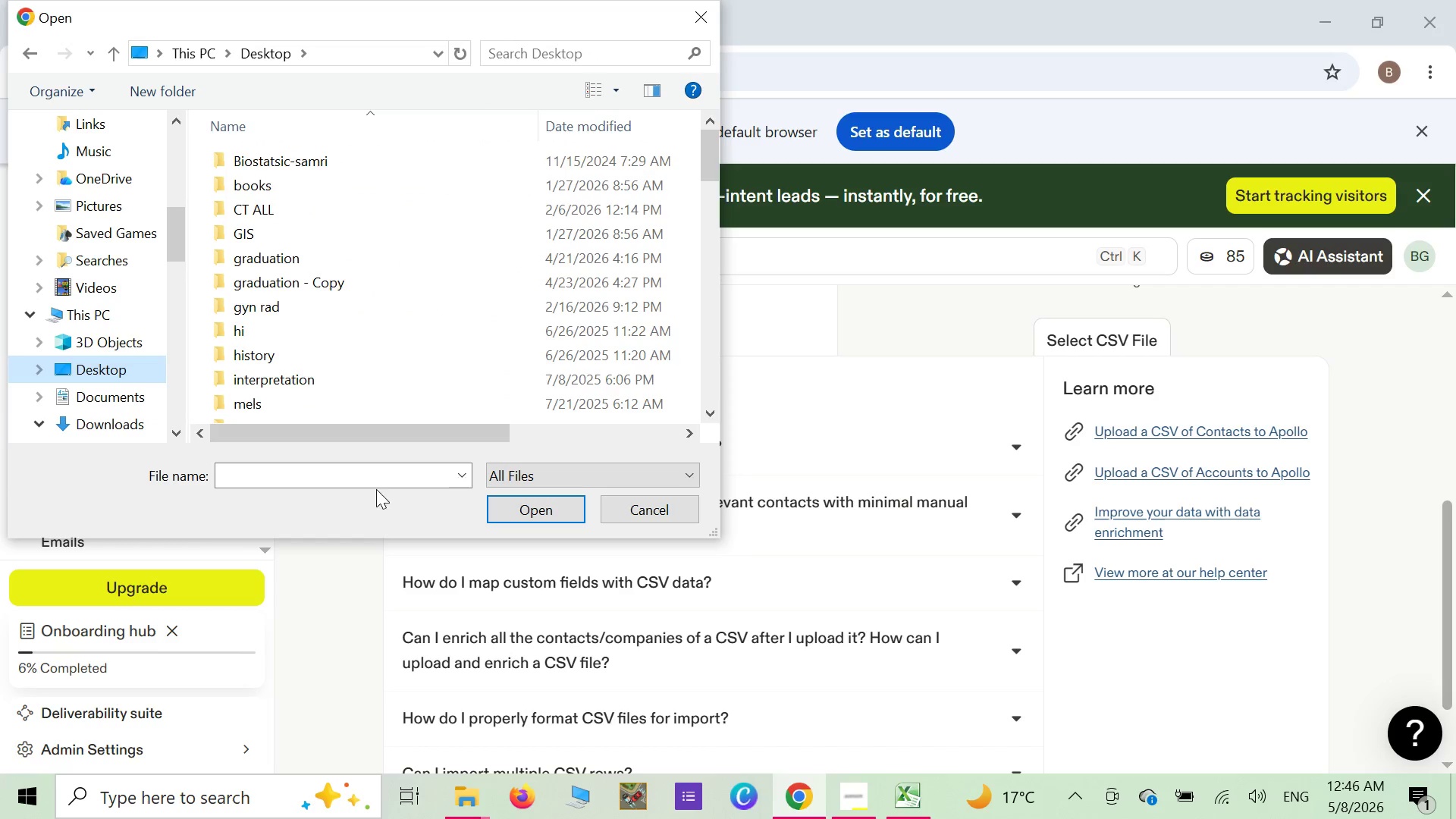 
left_click([381, 477])
 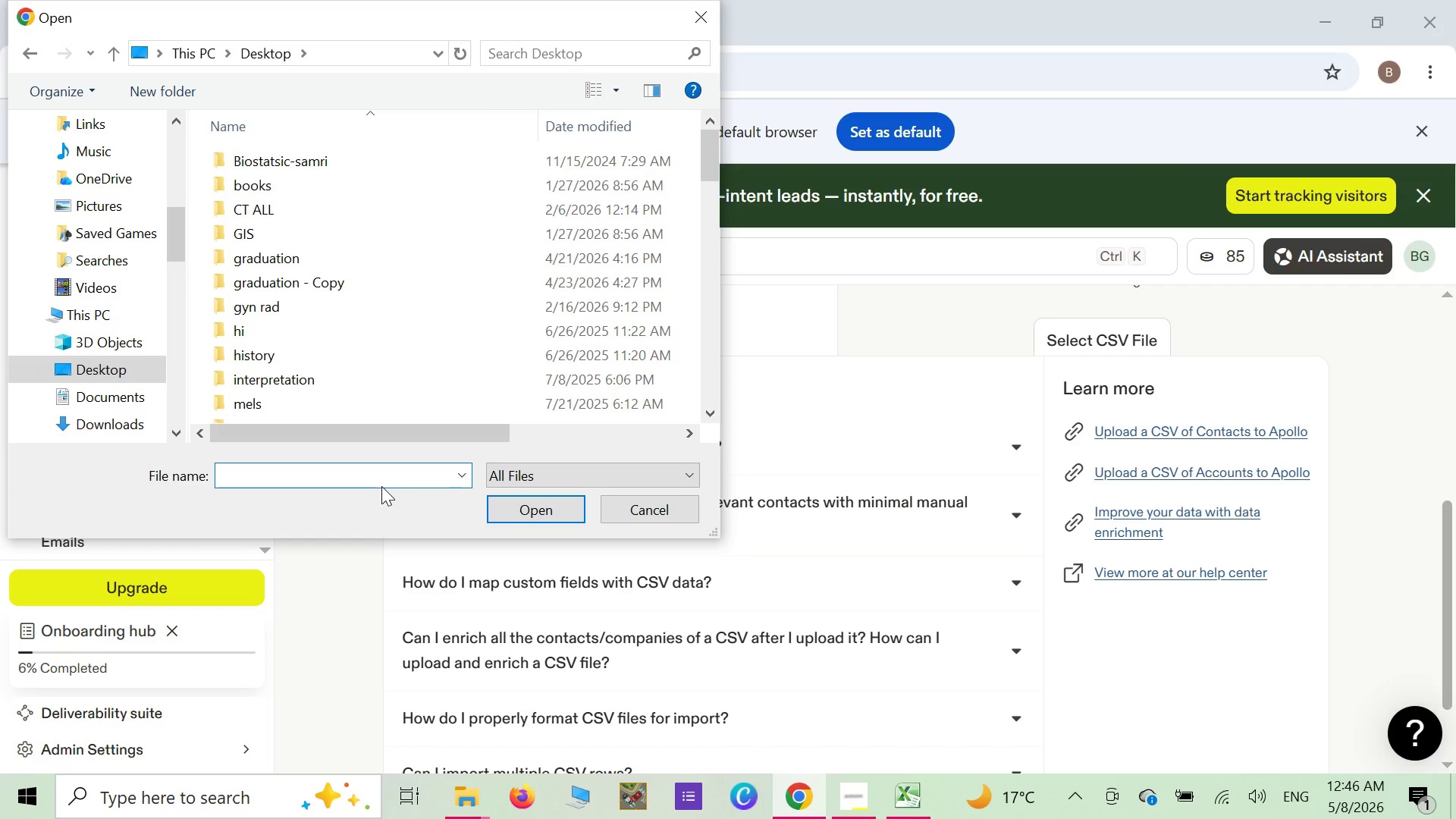 
type(vi)
 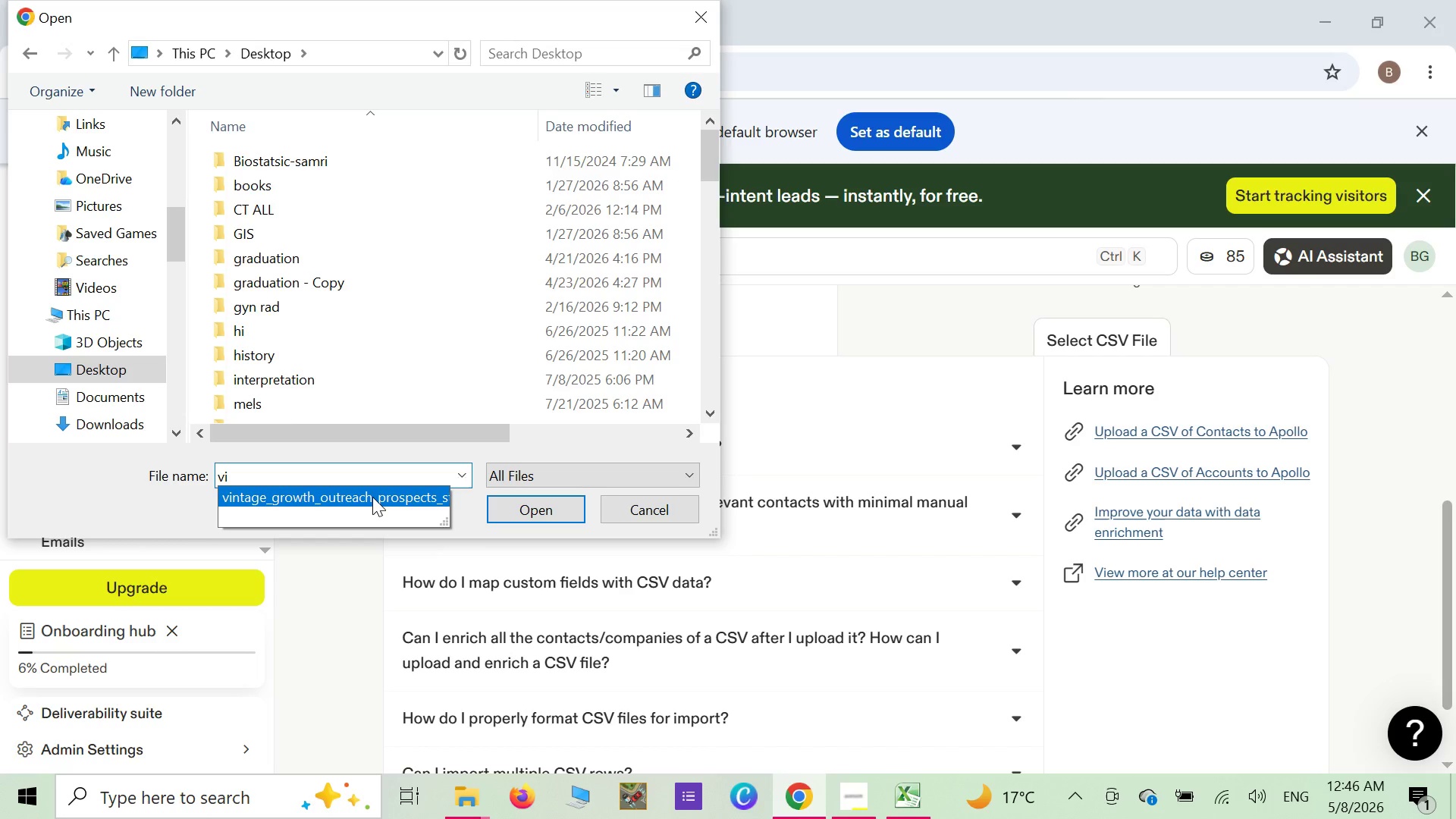 
left_click([372, 497])
 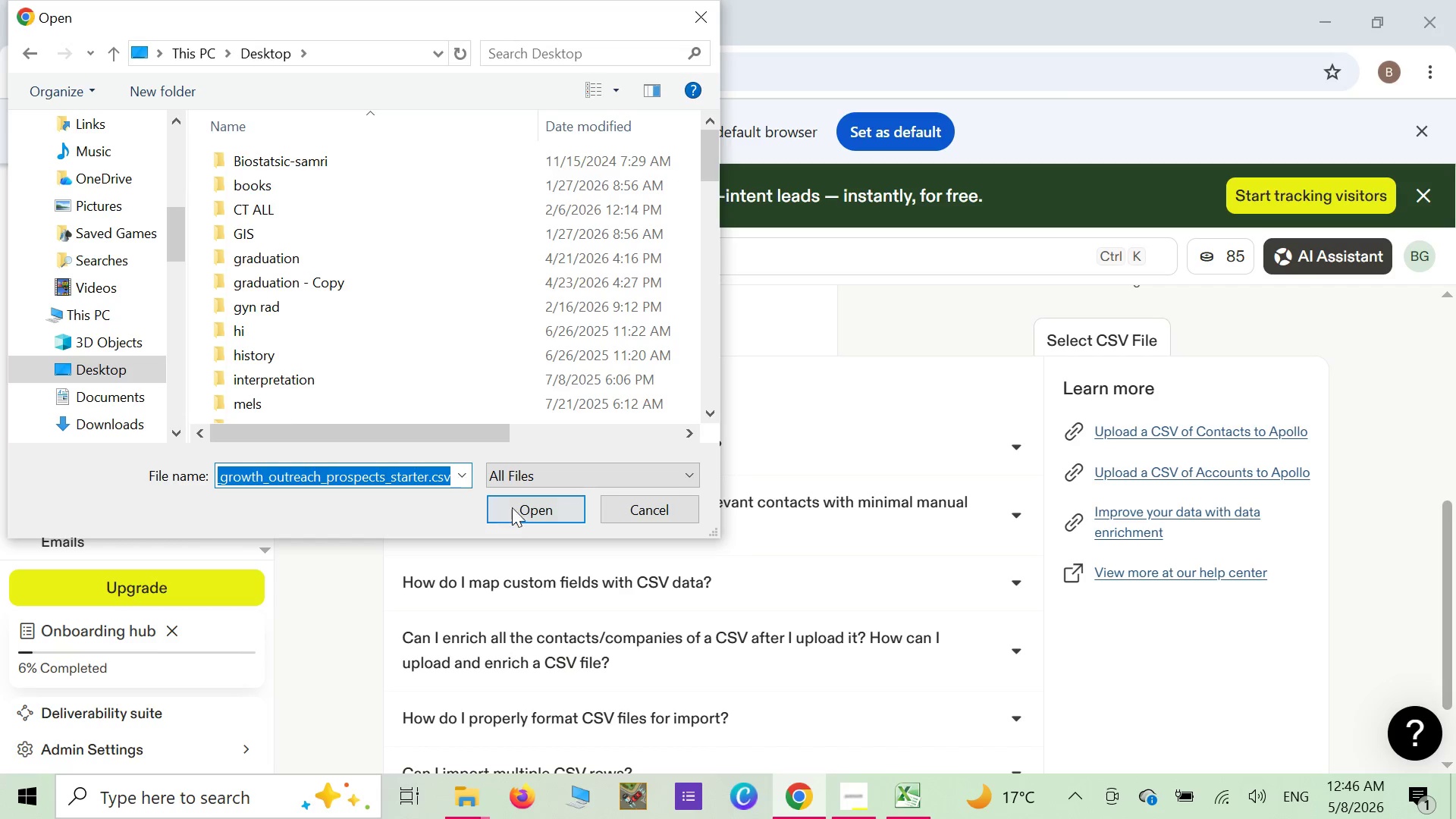 
left_click([513, 507])
 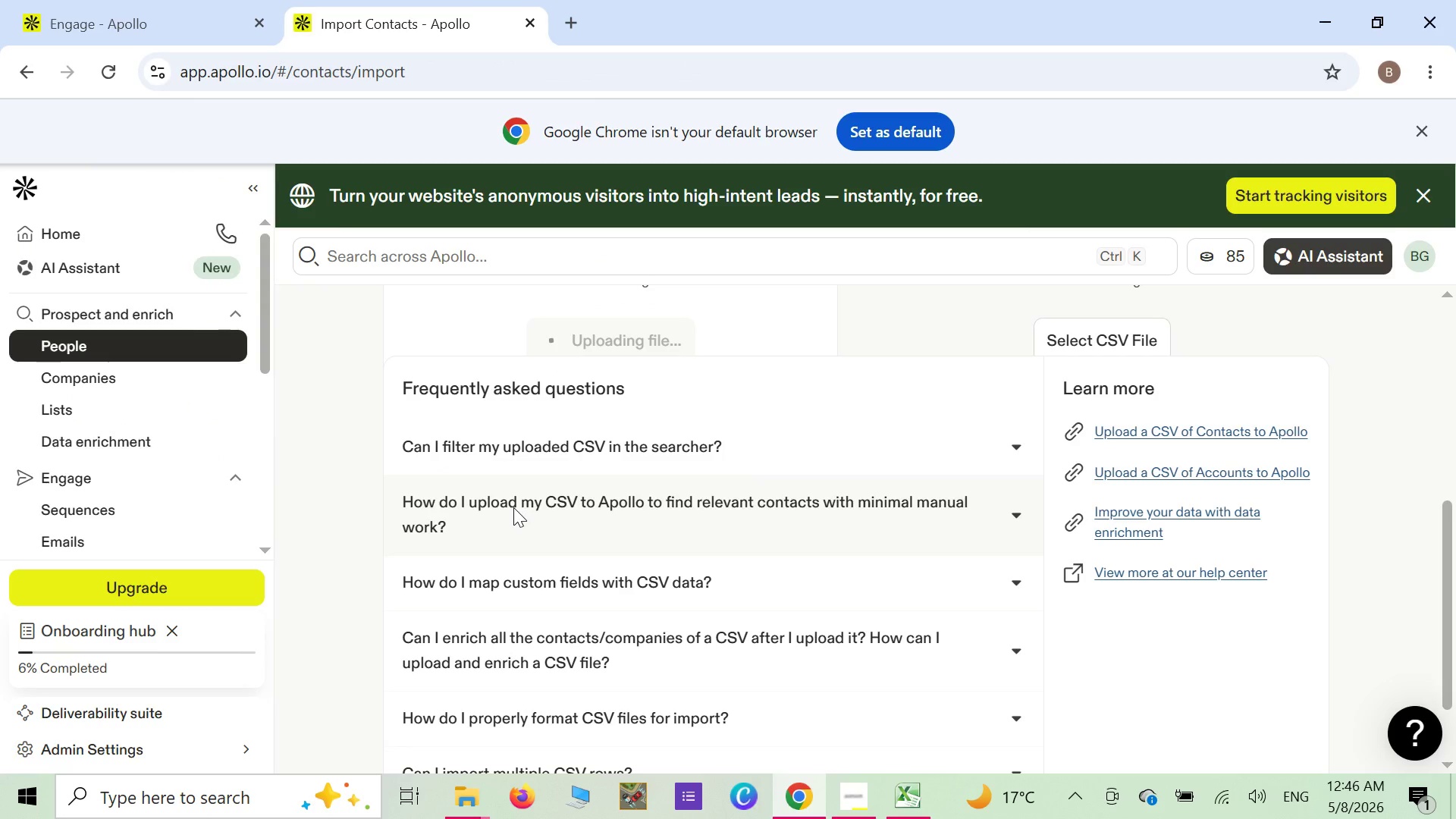 
wait(5.25)
 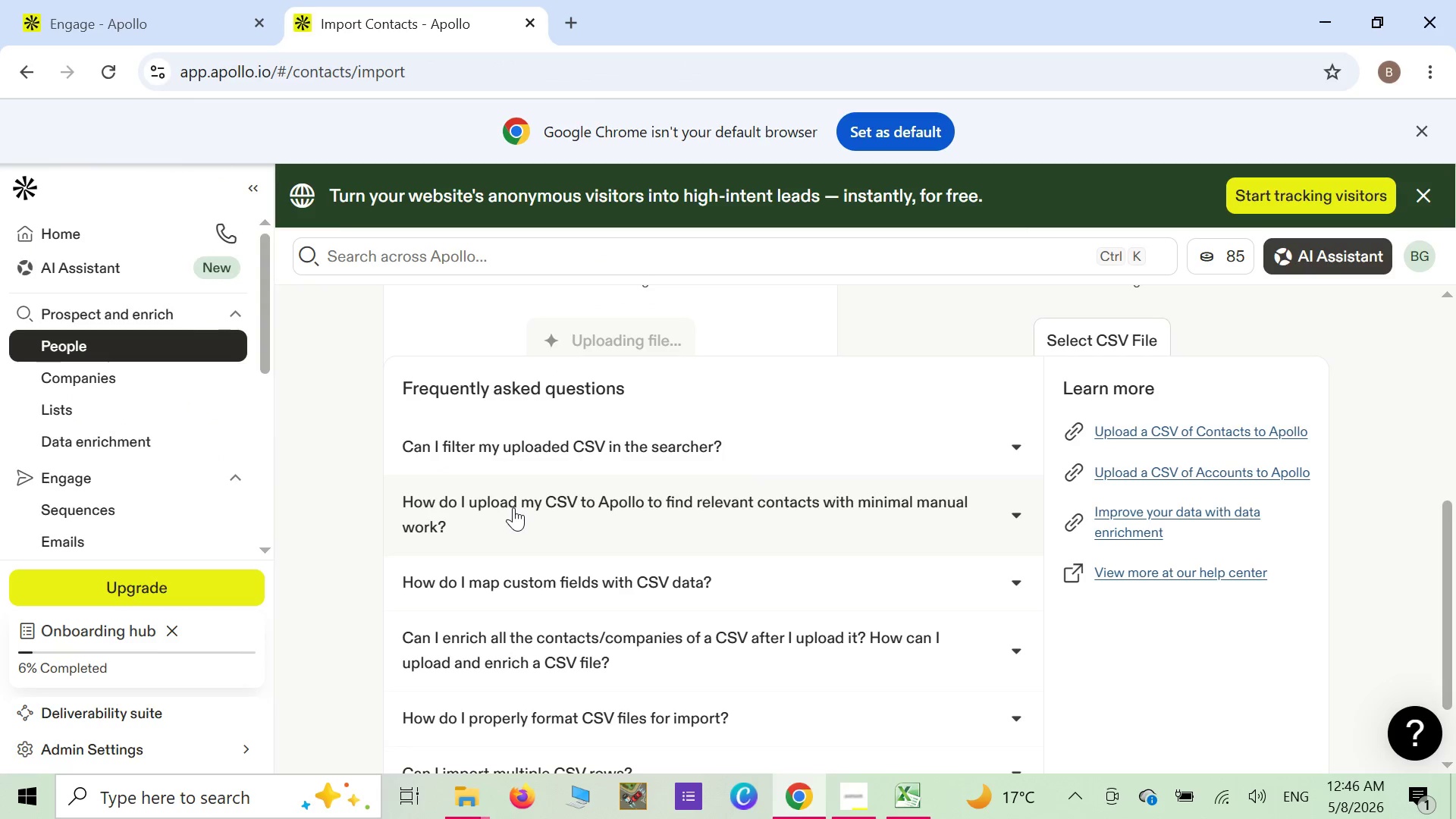 
scroll: coordinate [513, 507], scroll_direction: down, amount: 2.0
 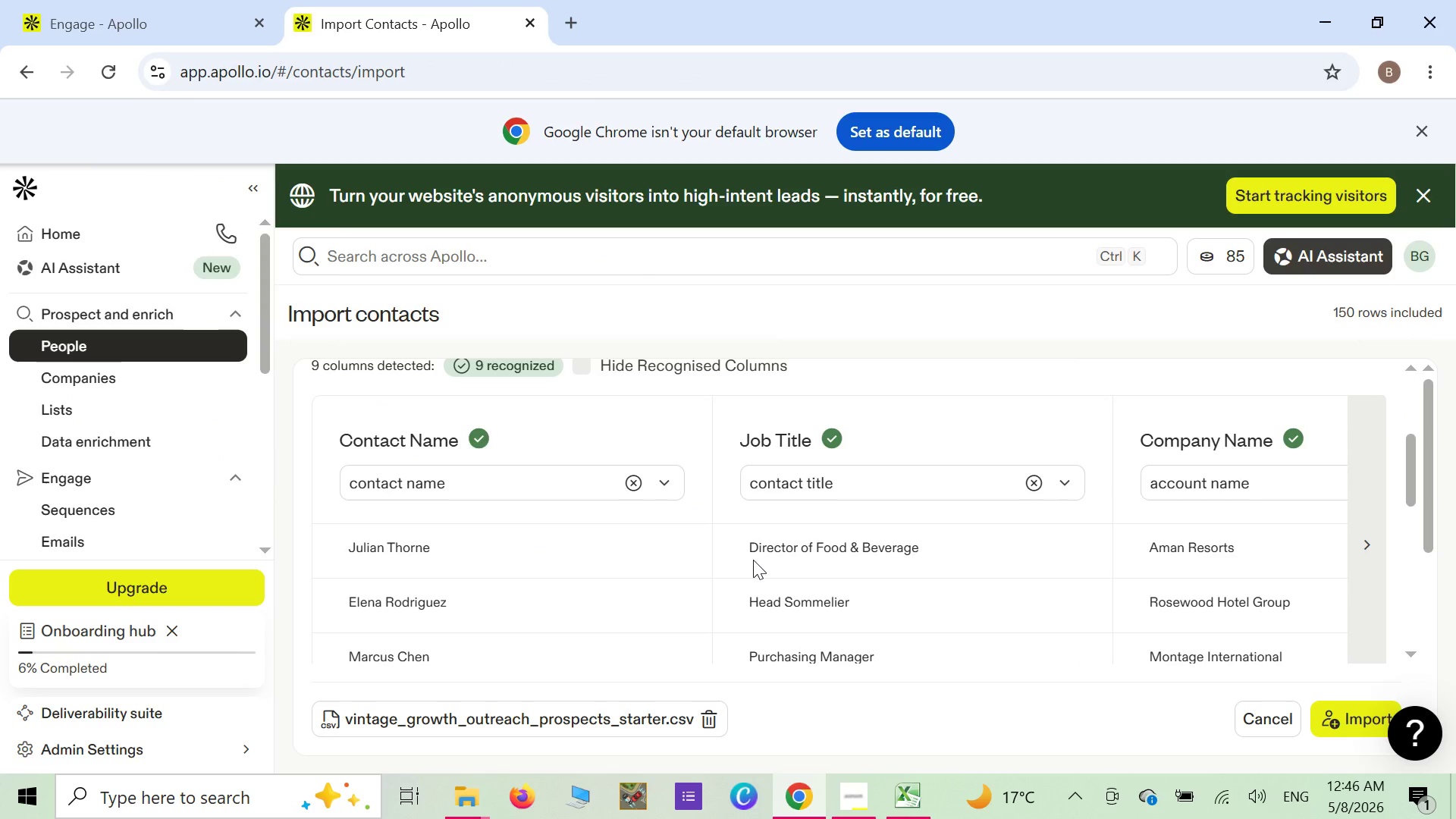 
scroll: coordinate [756, 554], scroll_direction: up, amount: 1.0
 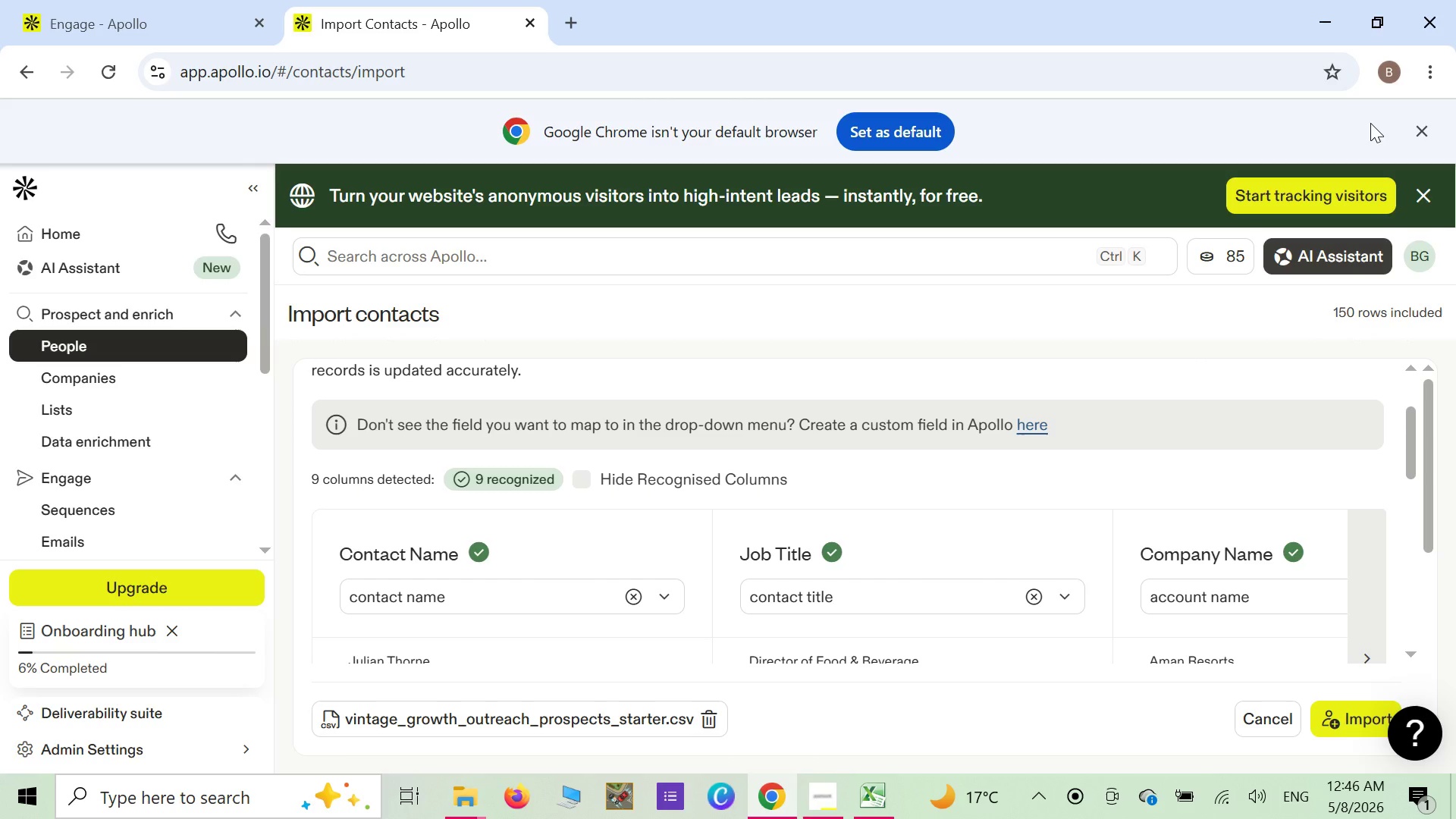 
wait(6.11)
 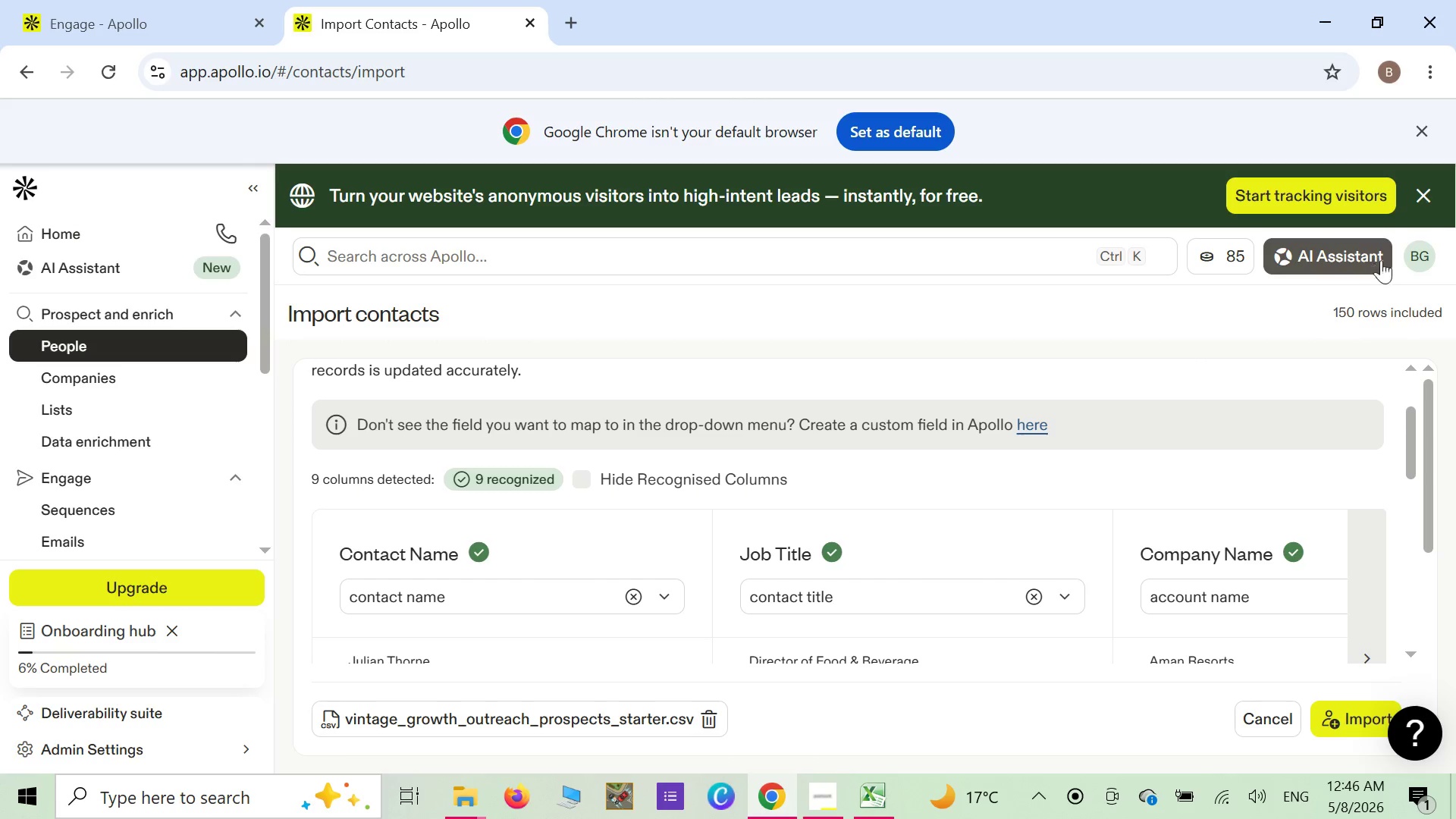 
right_click([1370, 123])
 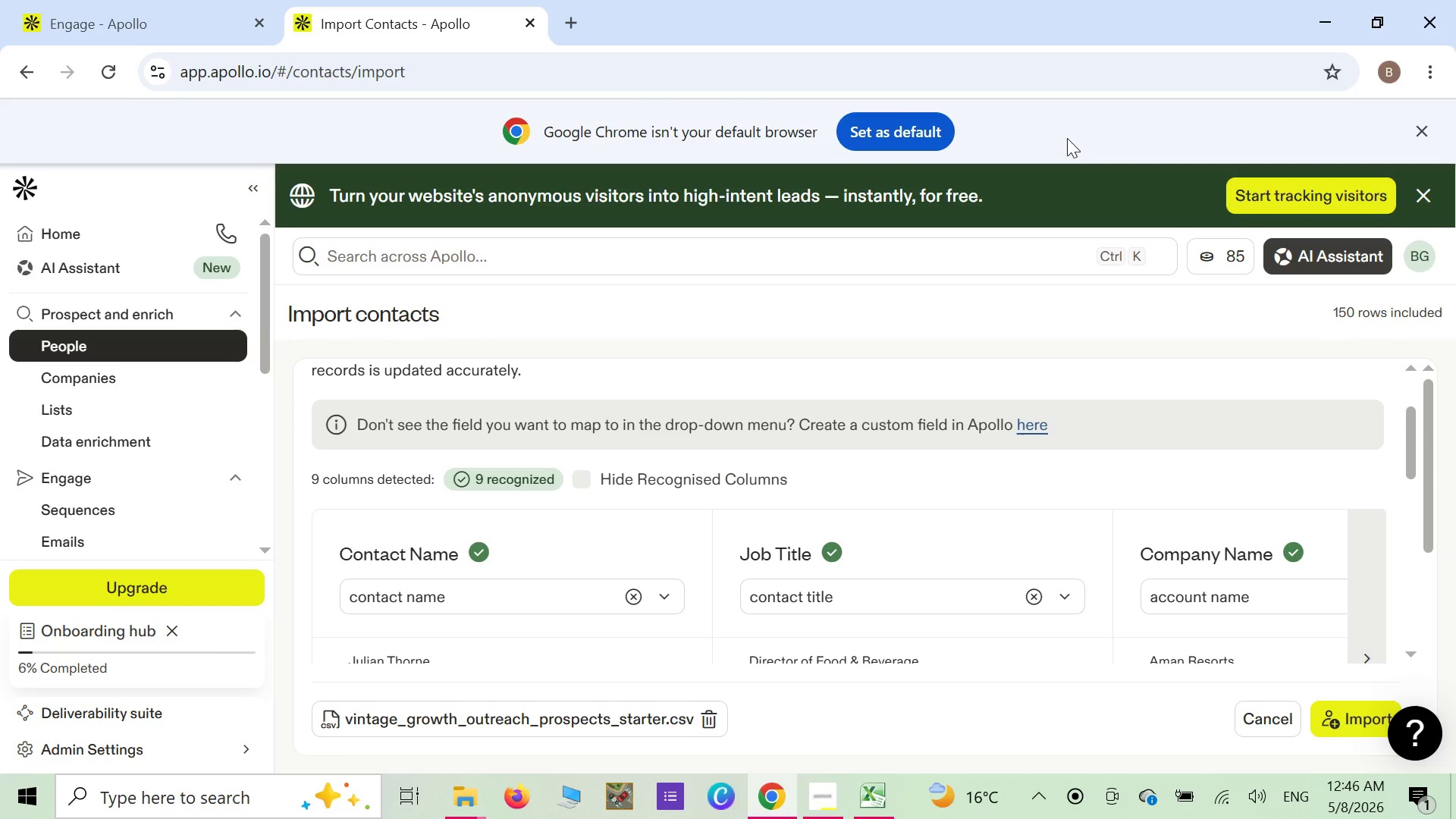 
wait(12.7)
 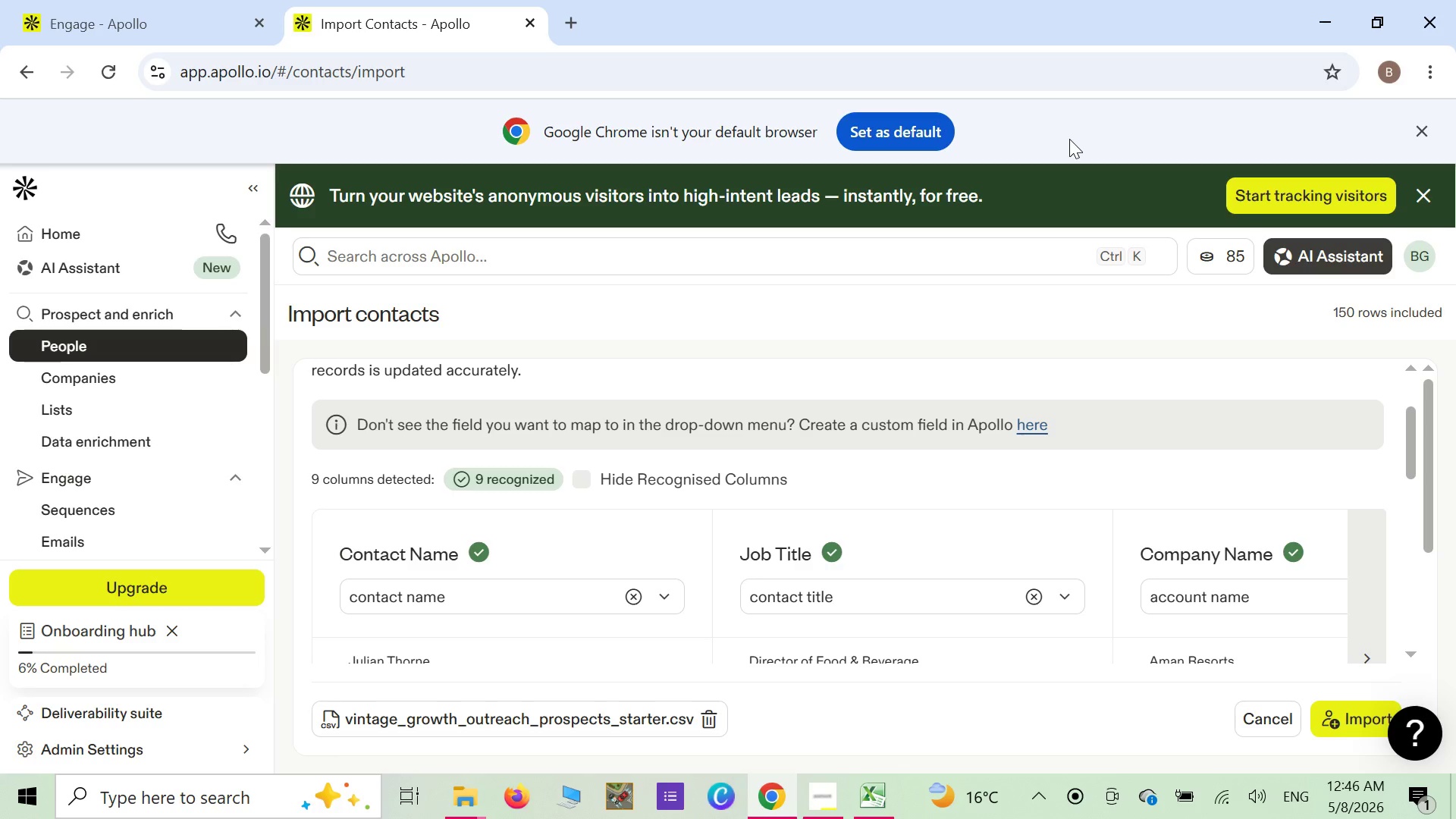 
key(Meta+Shift+S)
 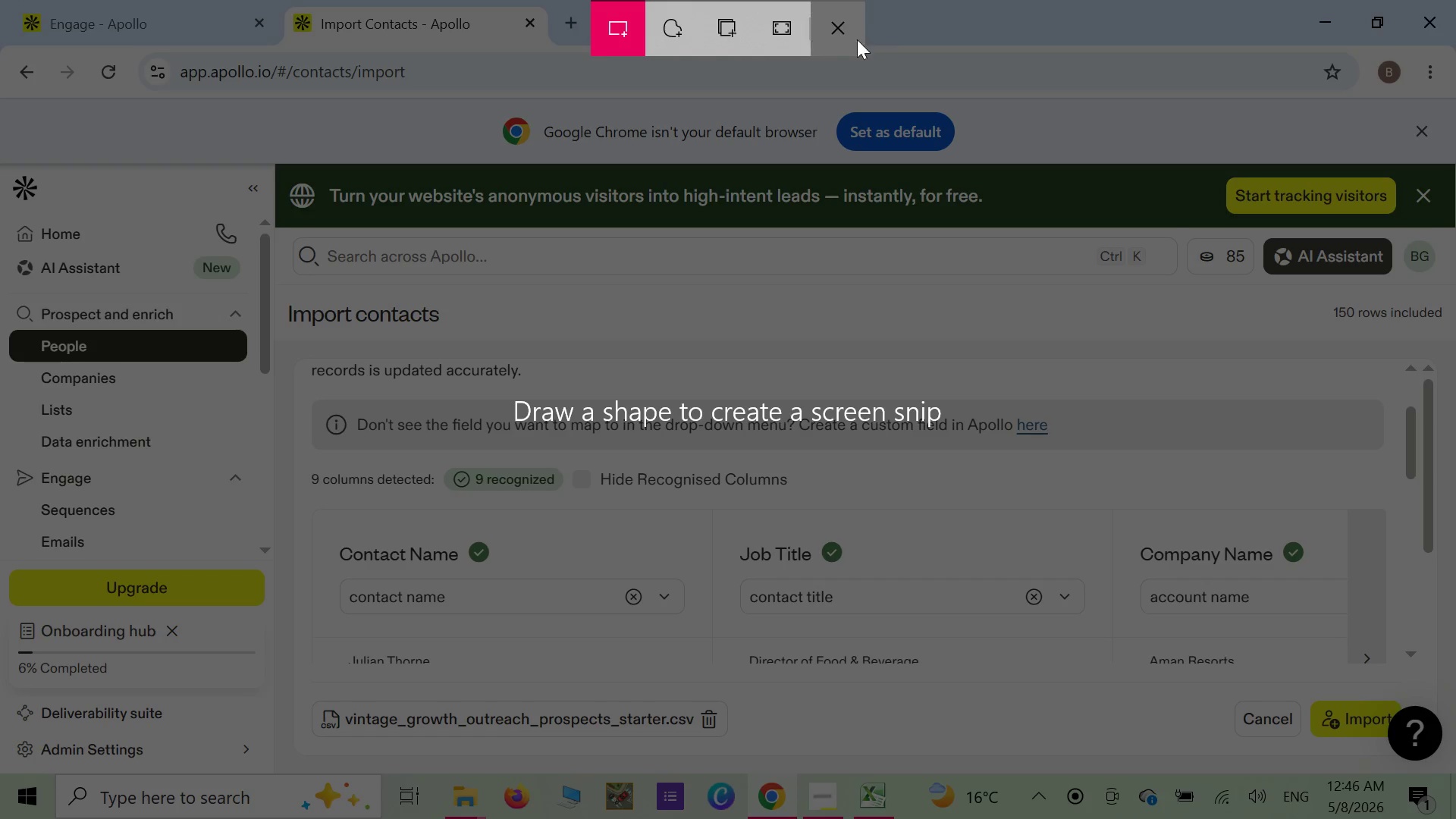 
left_click([782, 42])
 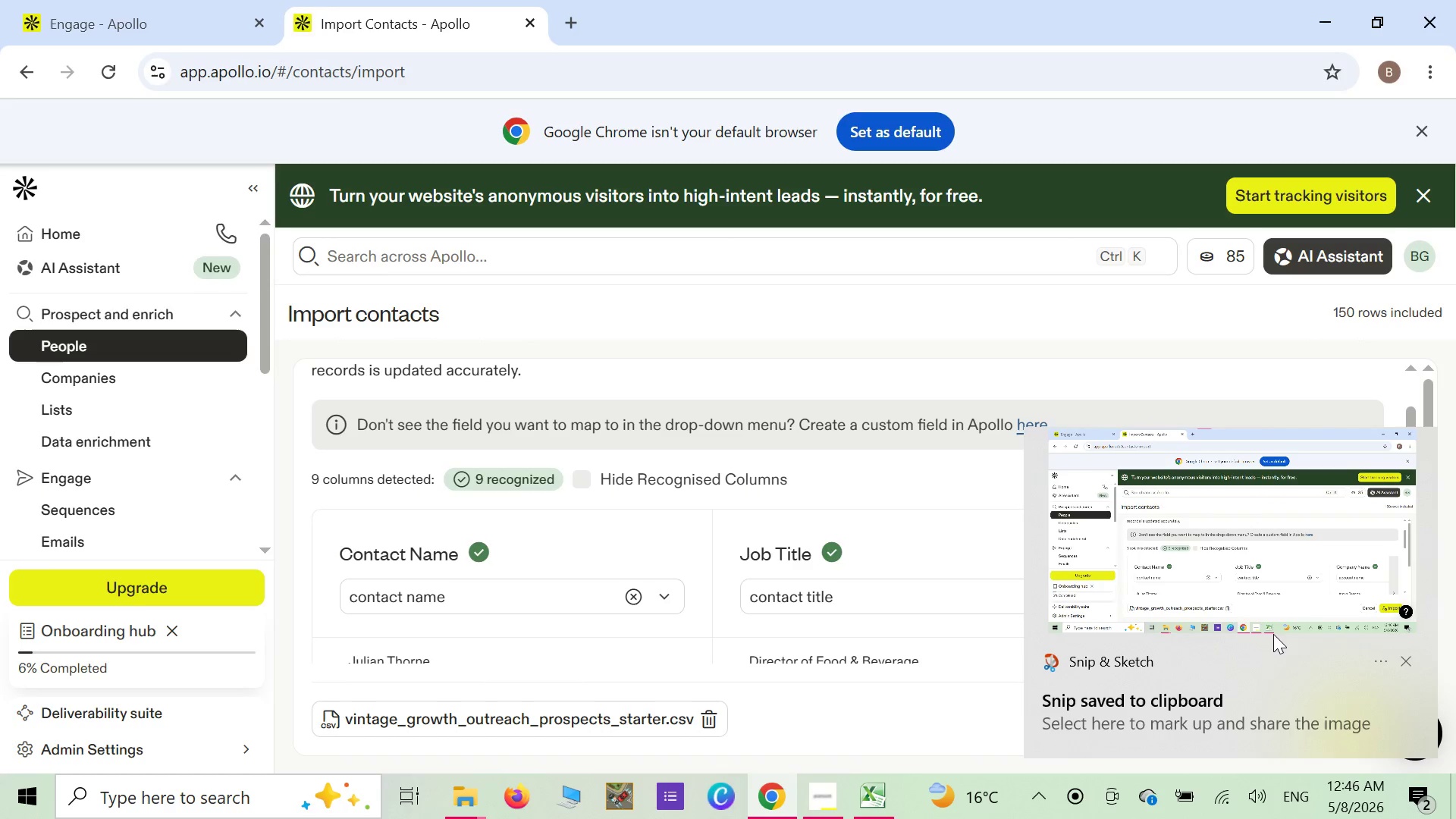 
wait(7.55)
 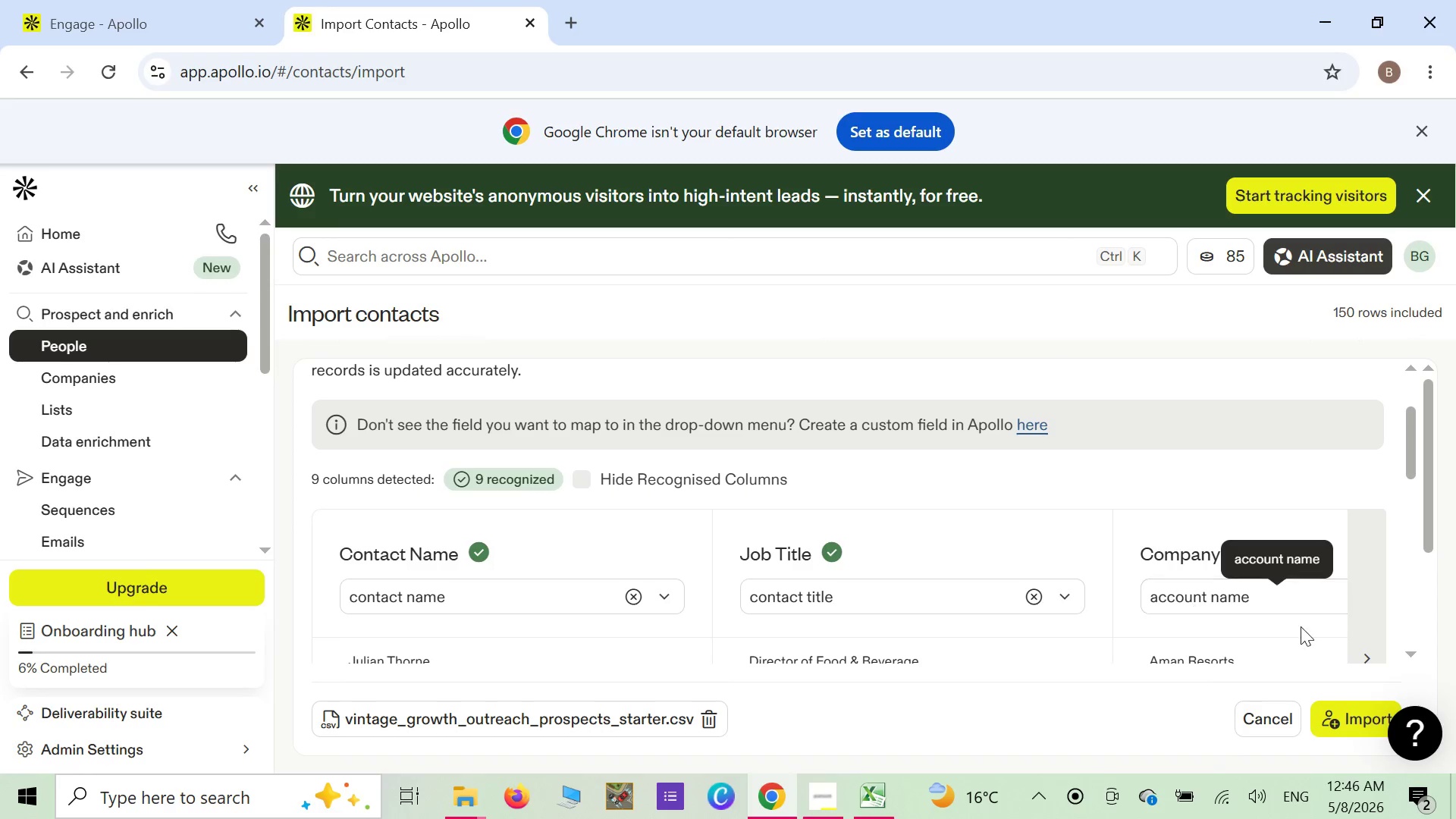 
left_click([1291, 661])
 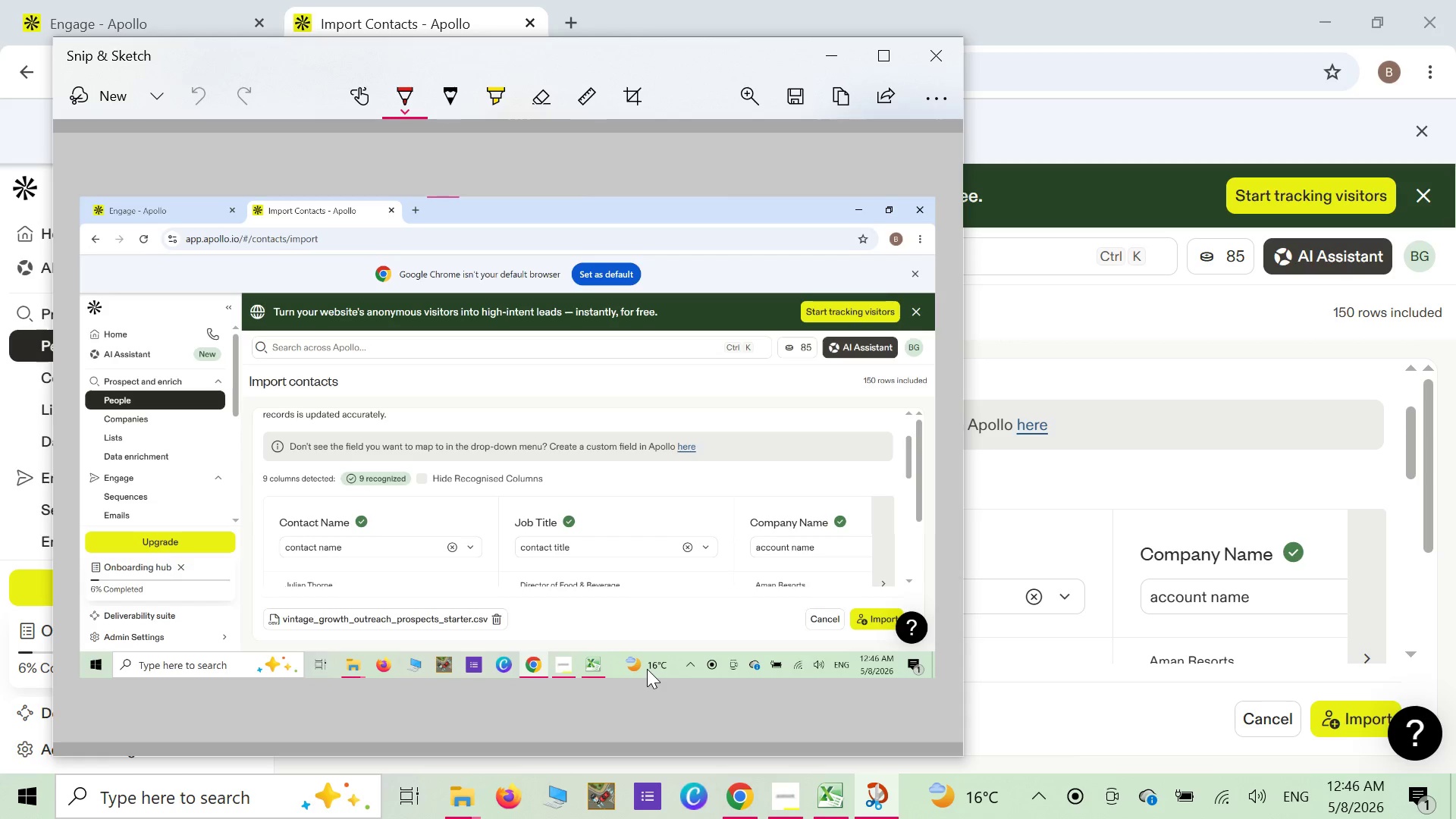 
wait(17.73)
 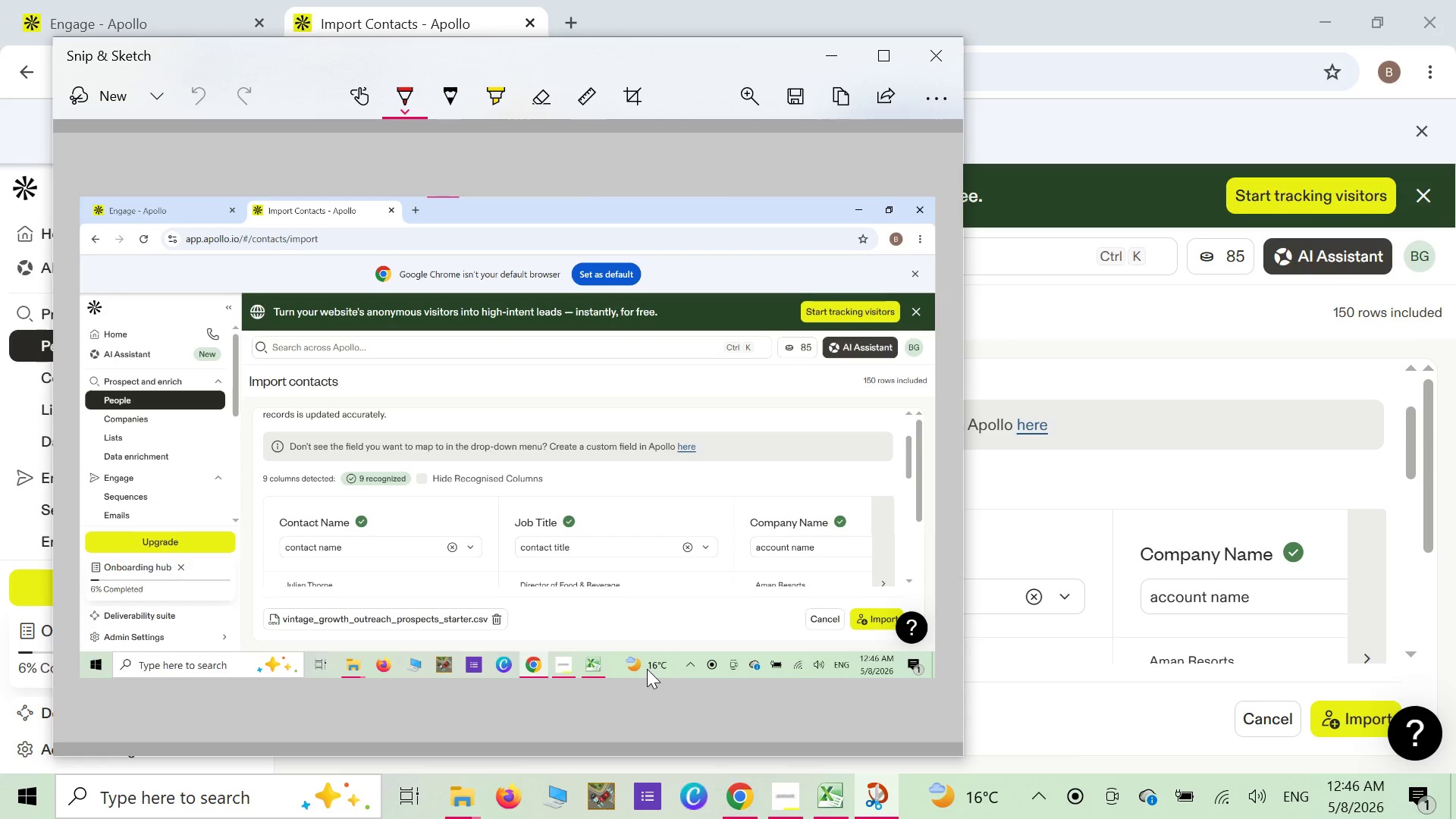 
left_click([805, 100])
 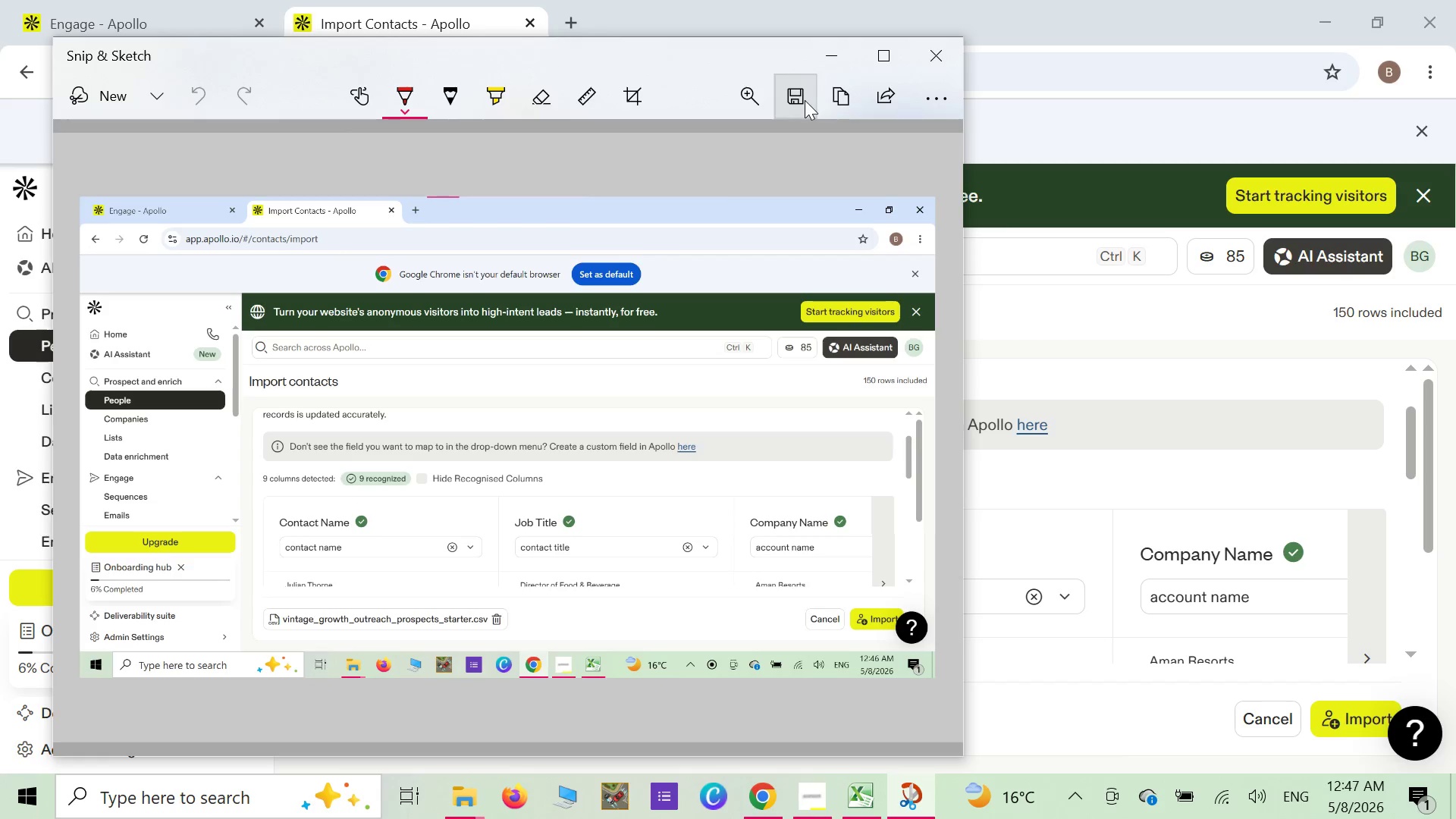 
mouse_move([796, 121])
 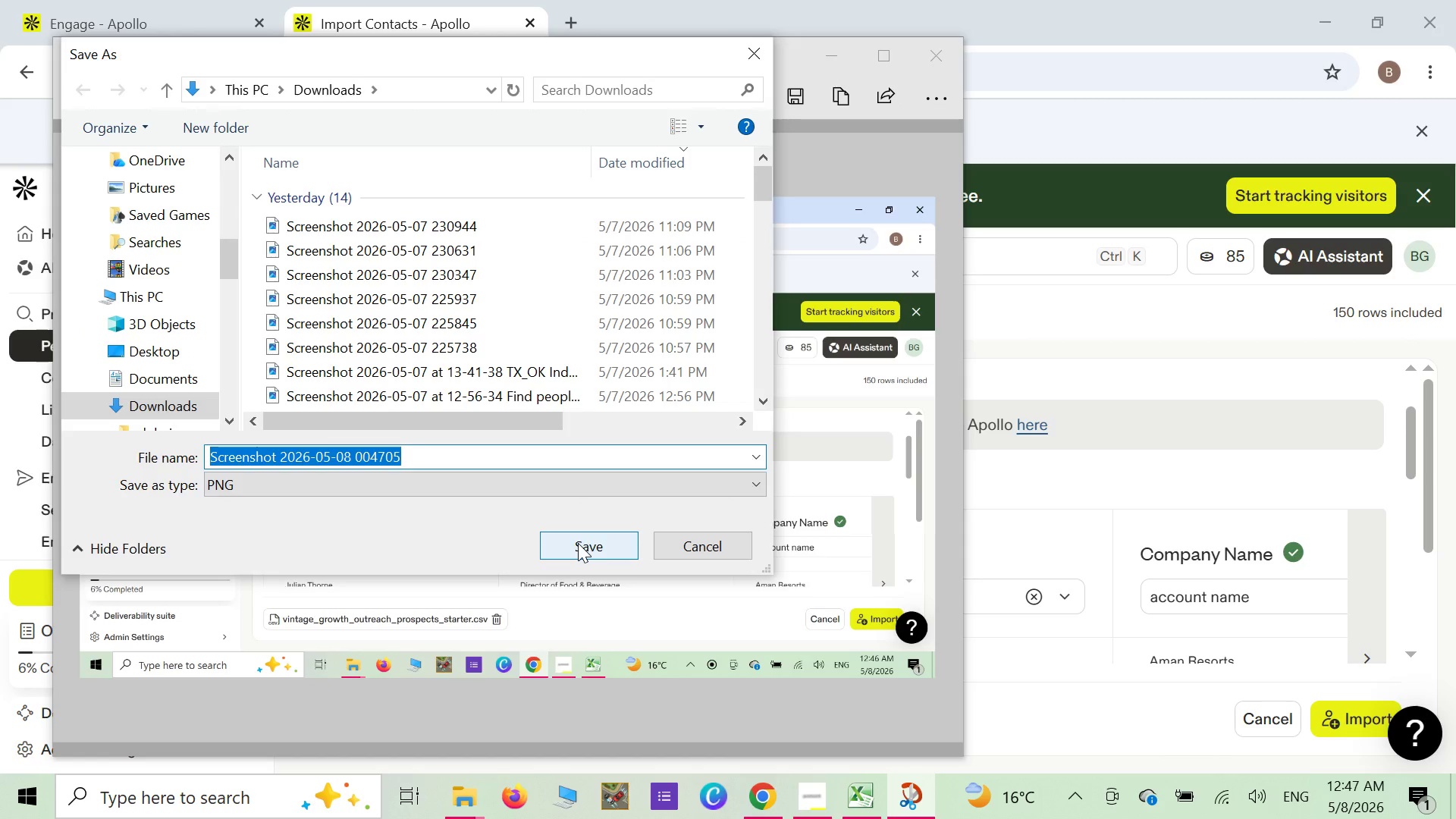 
left_click([578, 543])
 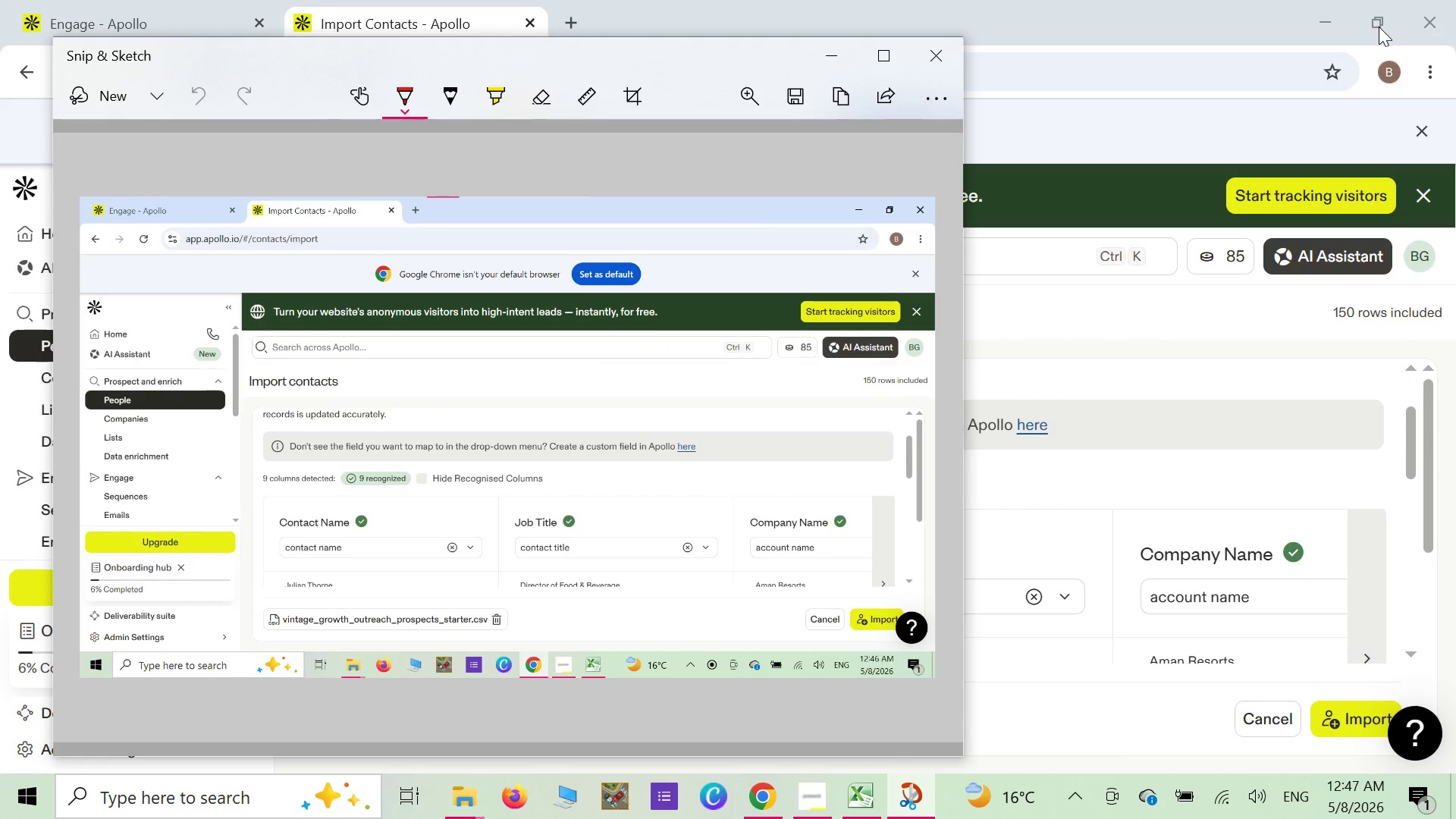 